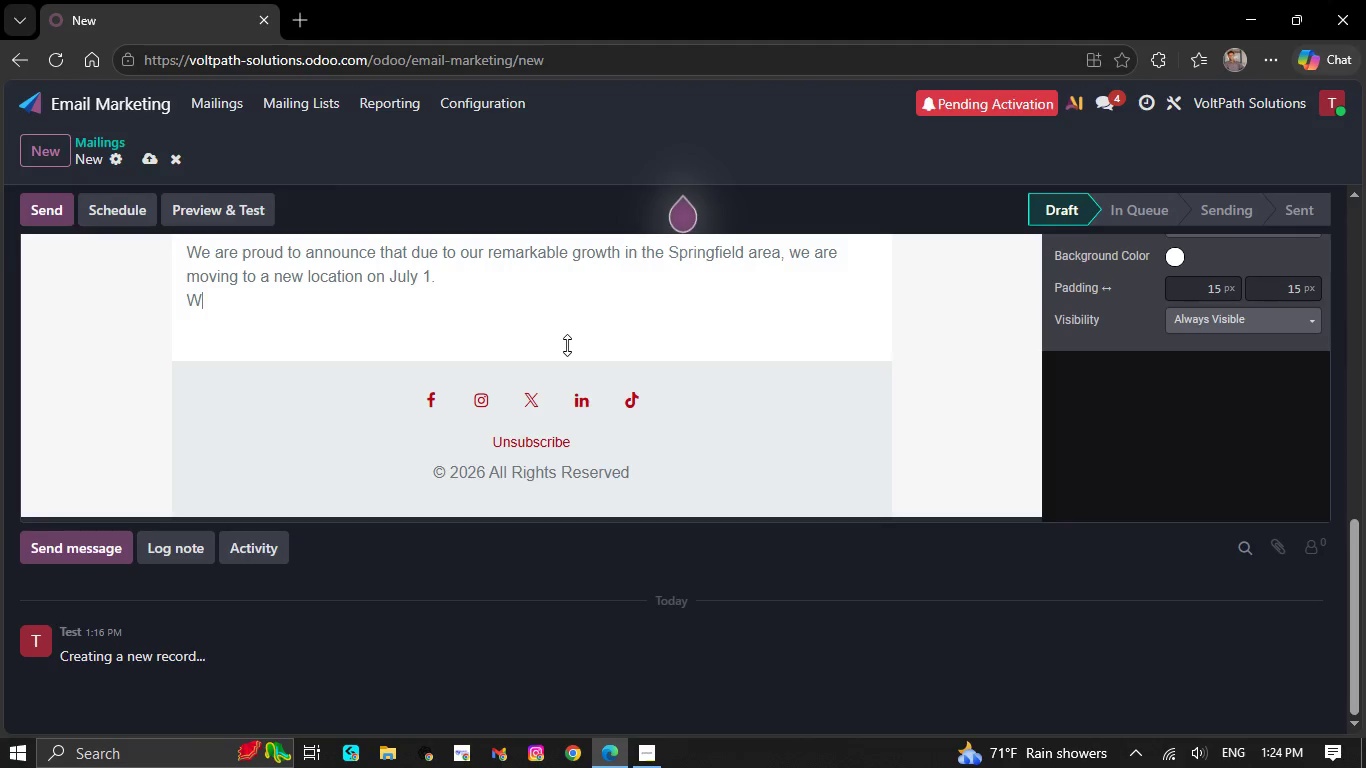 
key(Backspace)
 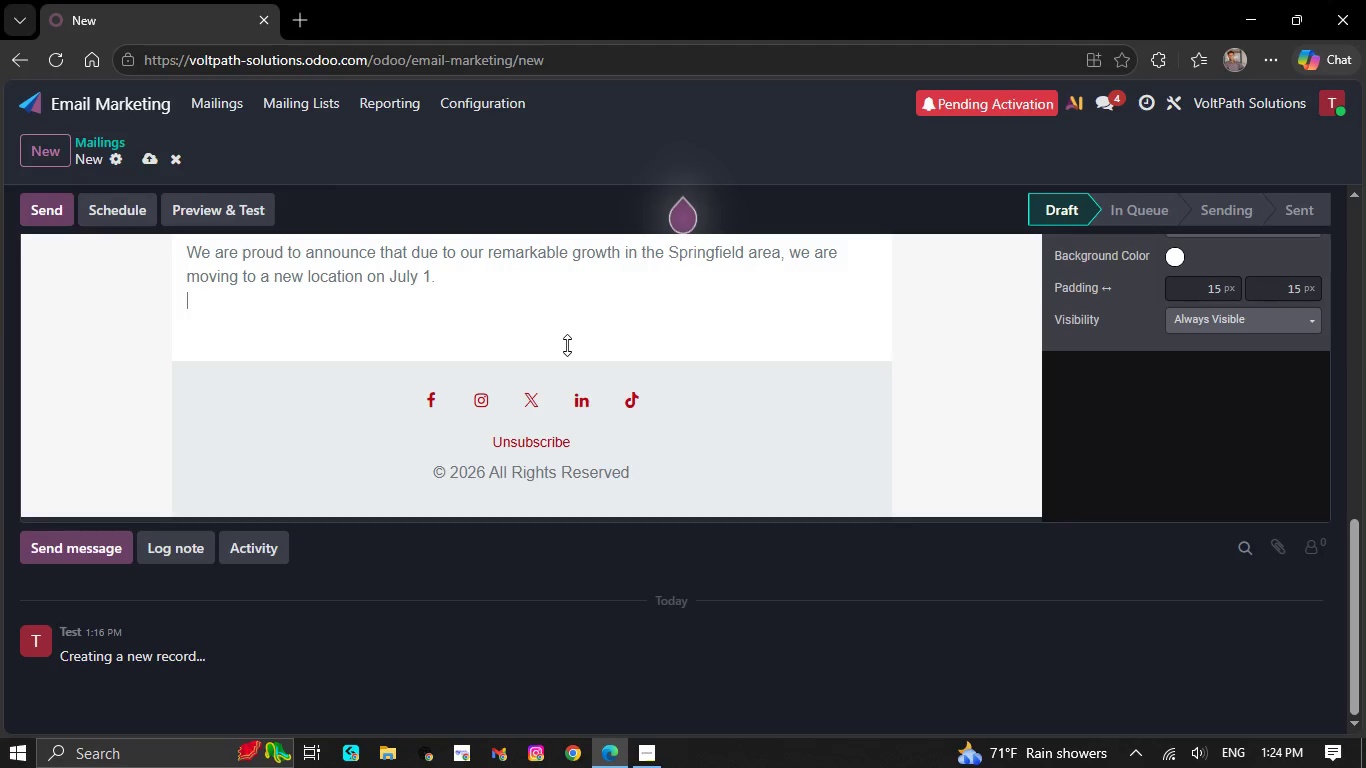 
key(Backspace)
 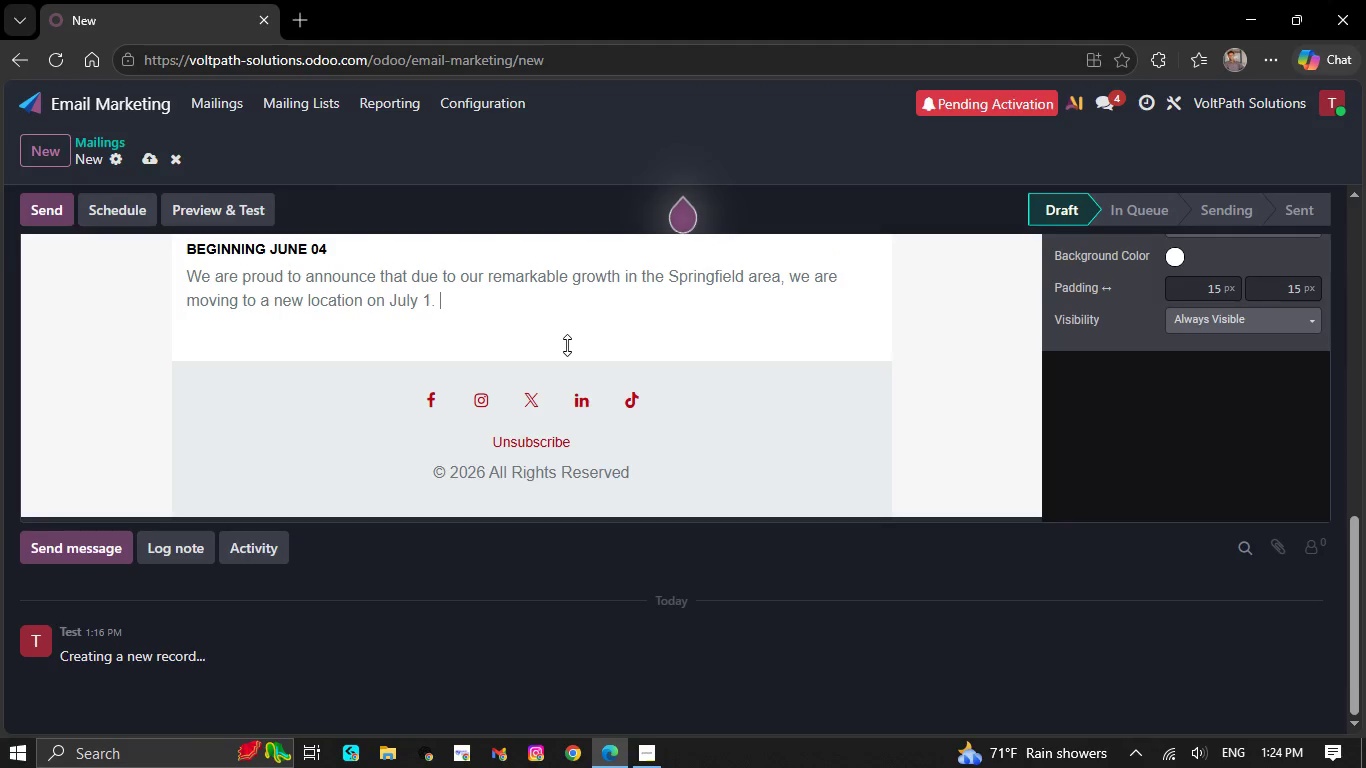 
key(Backspace)
 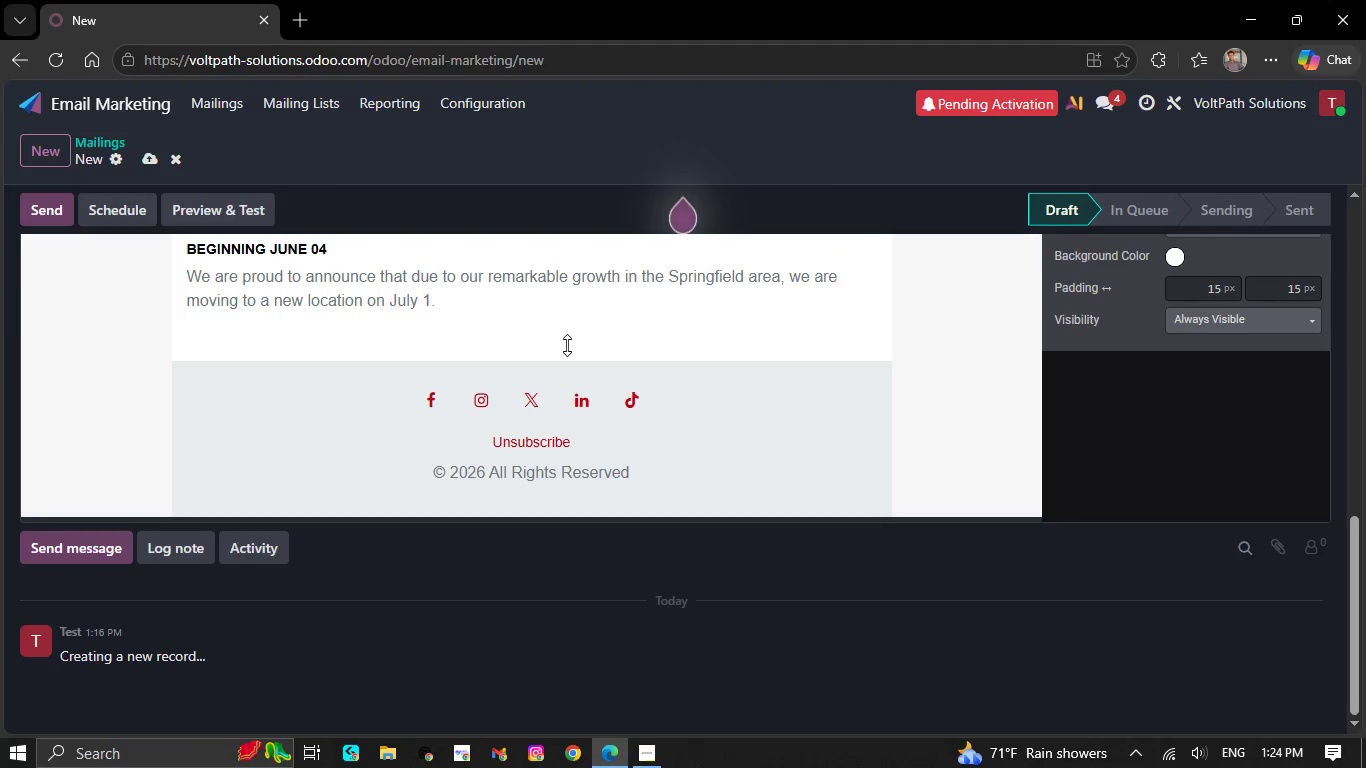 
key(Backspace)
 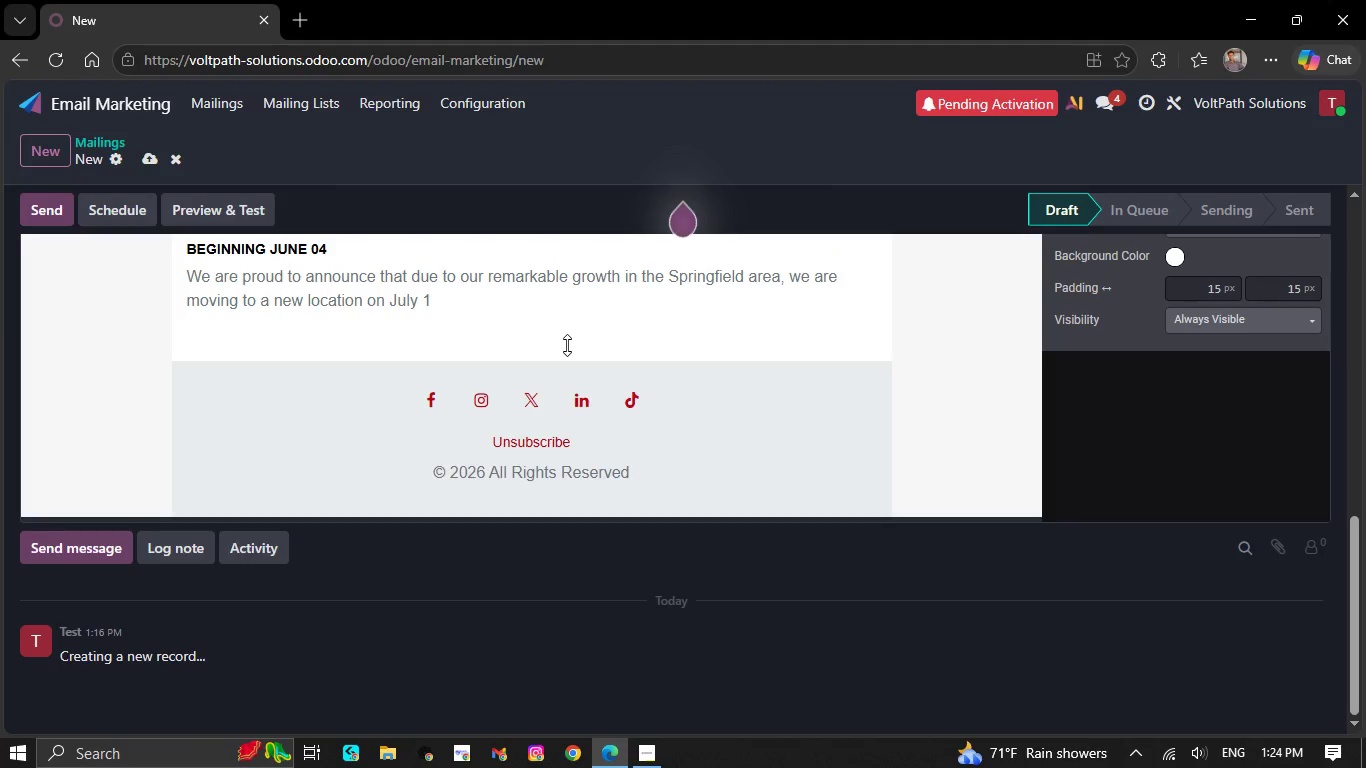 
wait(6.78)
 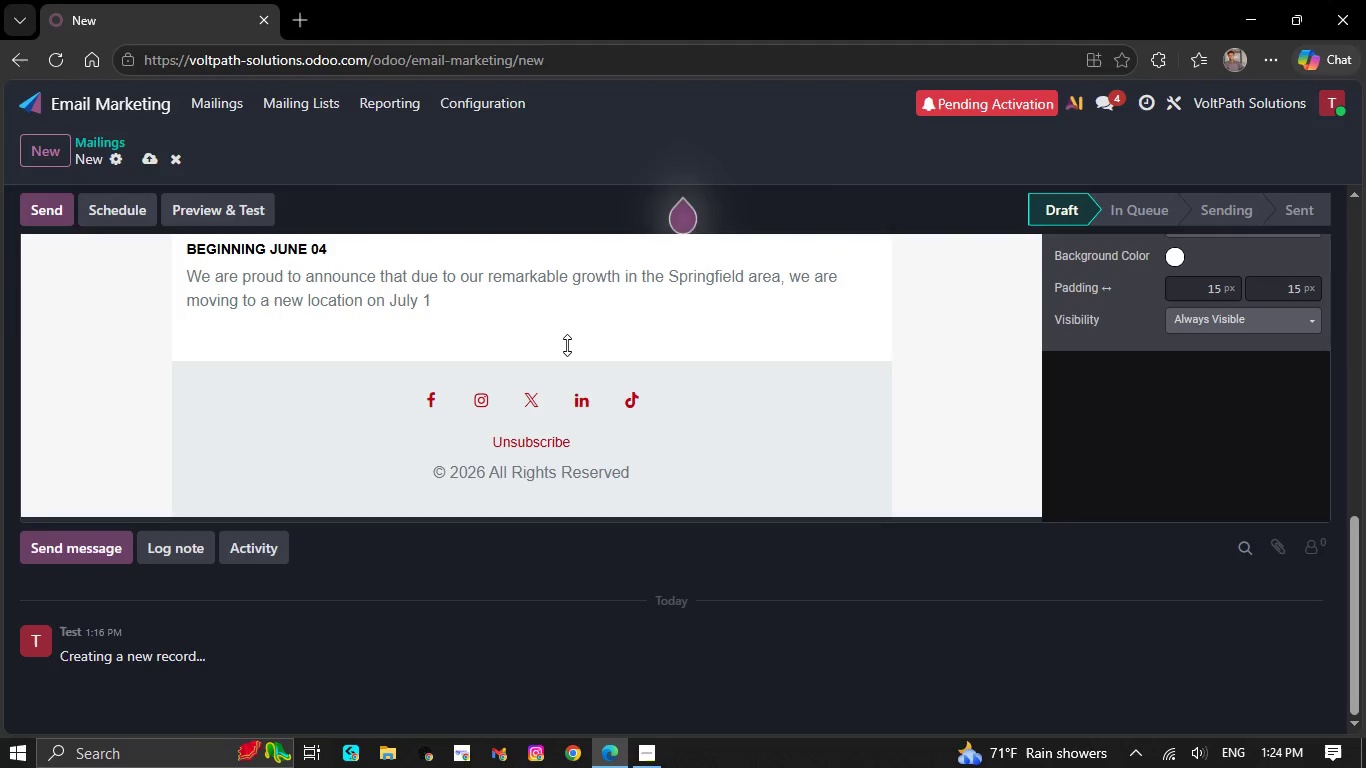 
key(Backspace)
 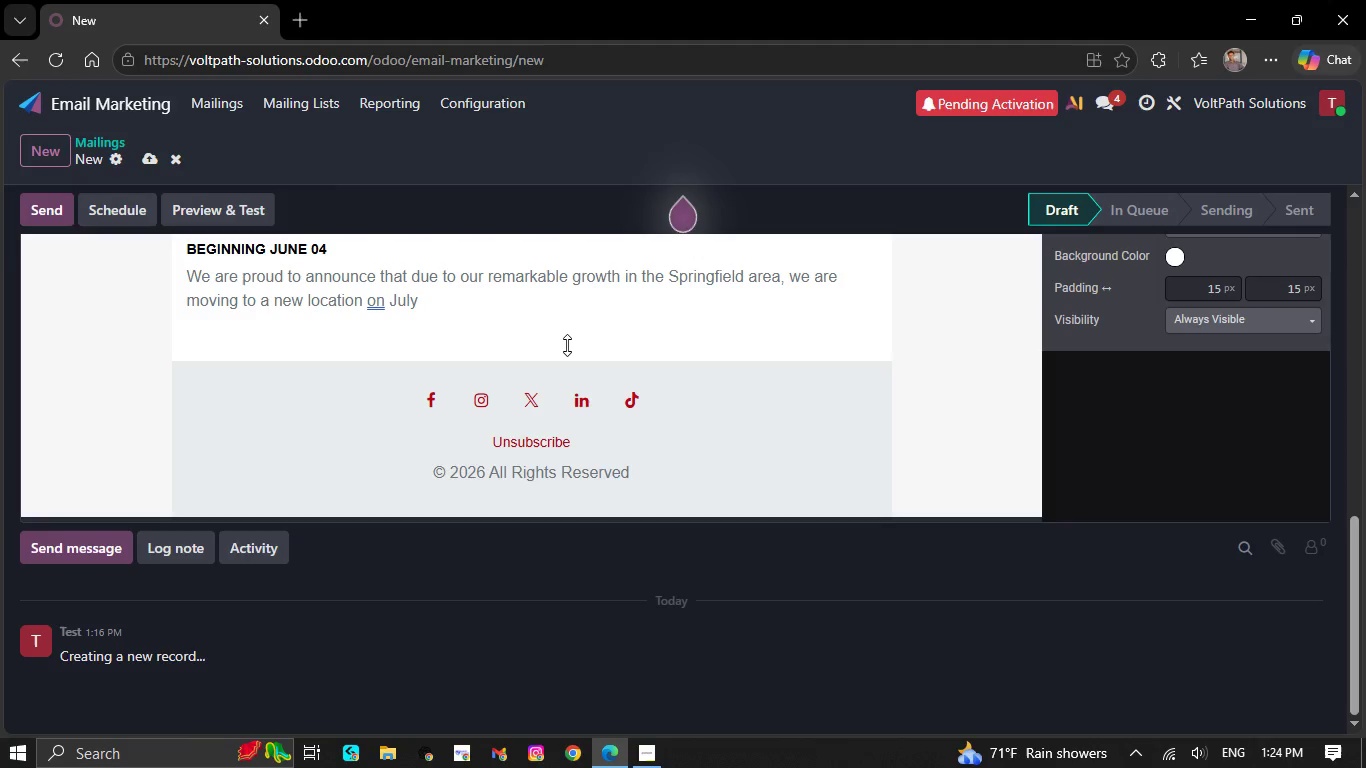 
key(Backspace)
 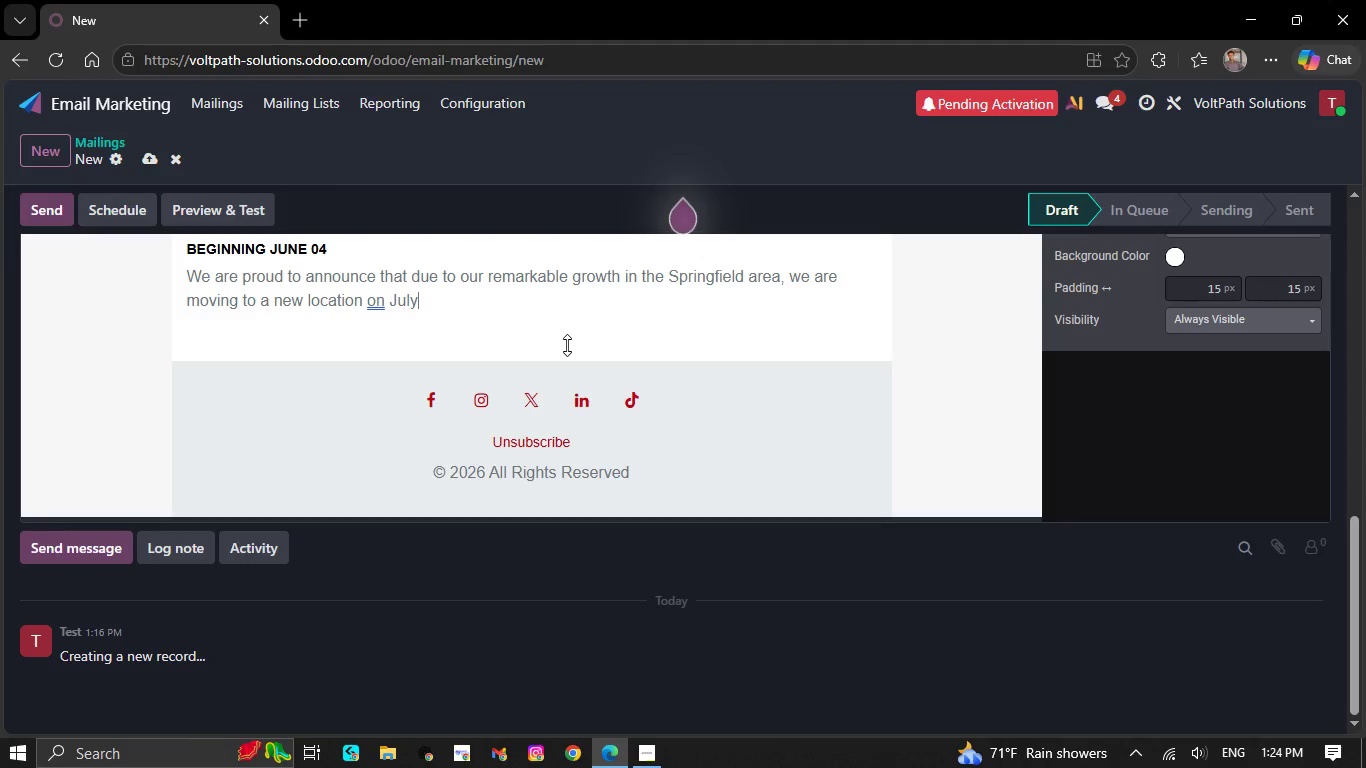 
key(Backspace)
 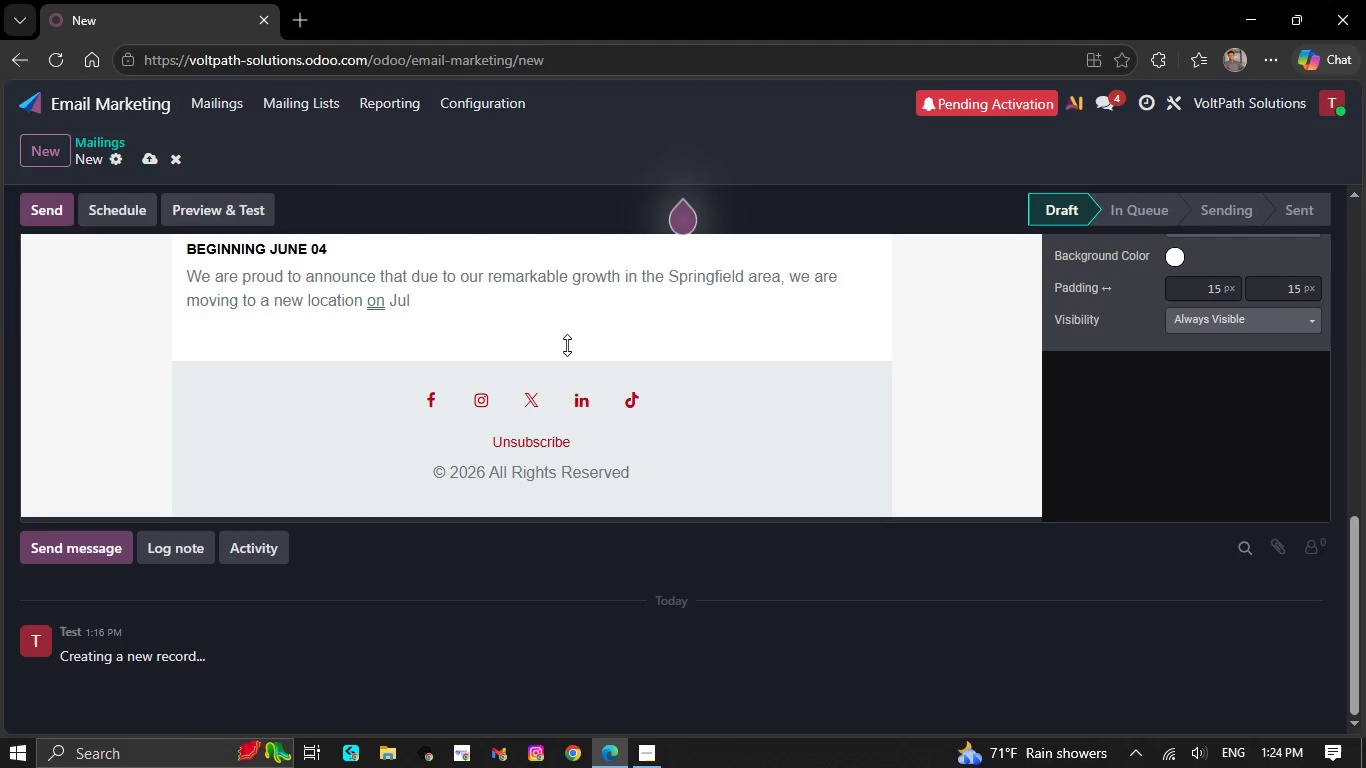 
key(Backspace)
 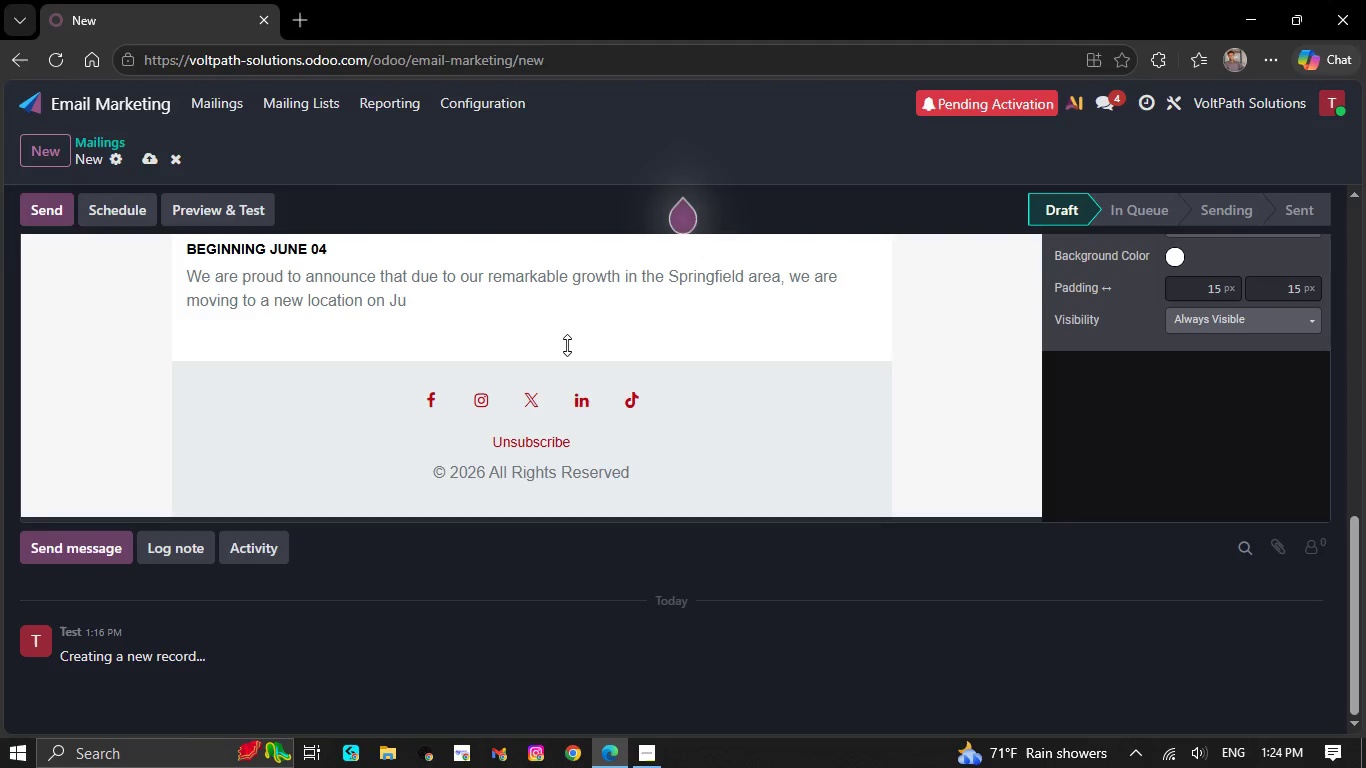 
key(Backspace)
 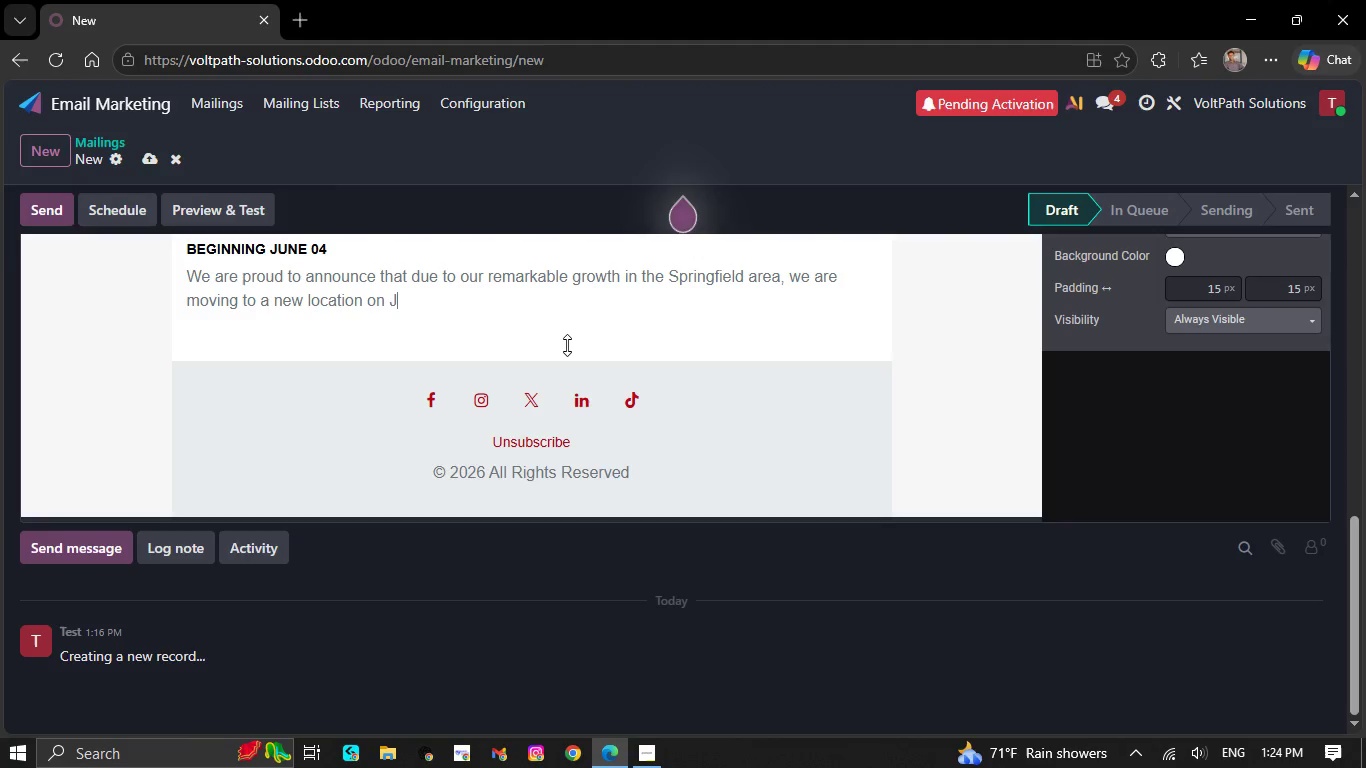 
key(Backspace)
 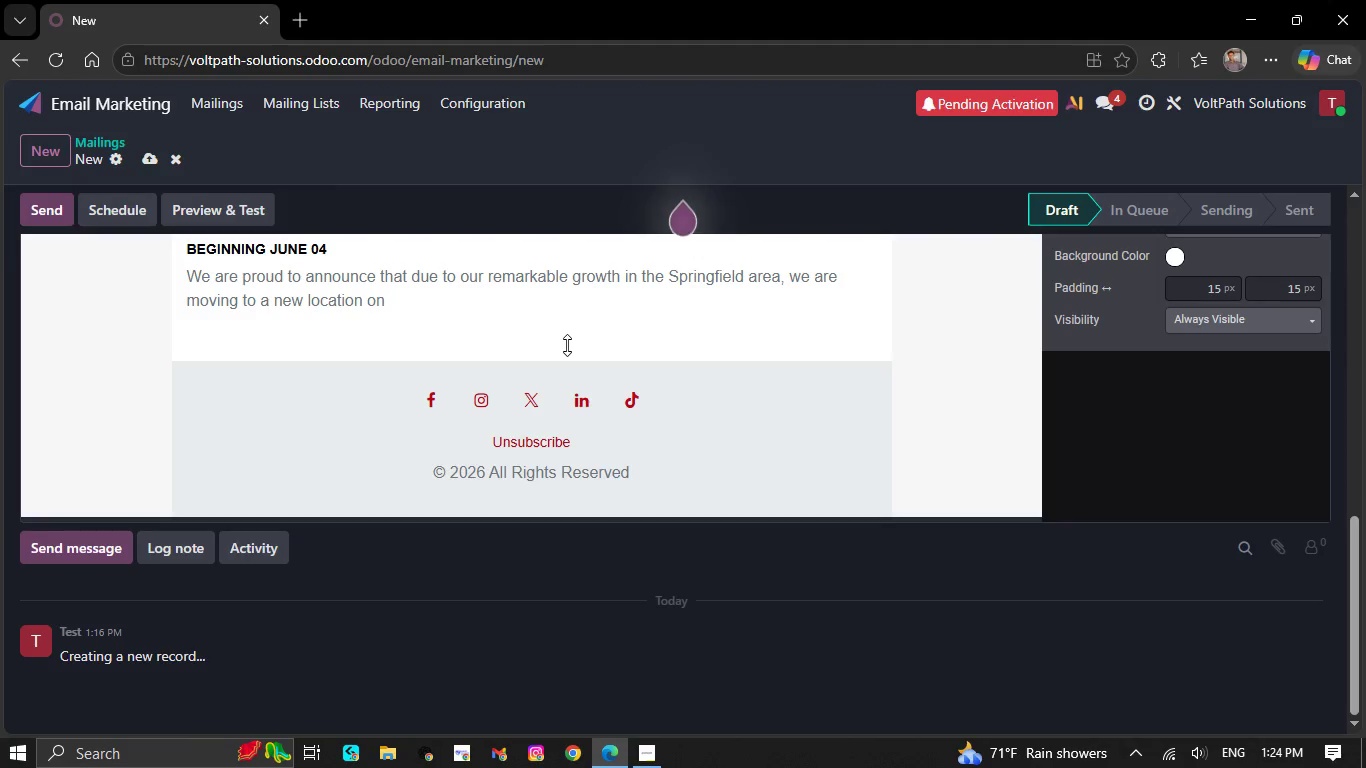 
key(Backspace)
 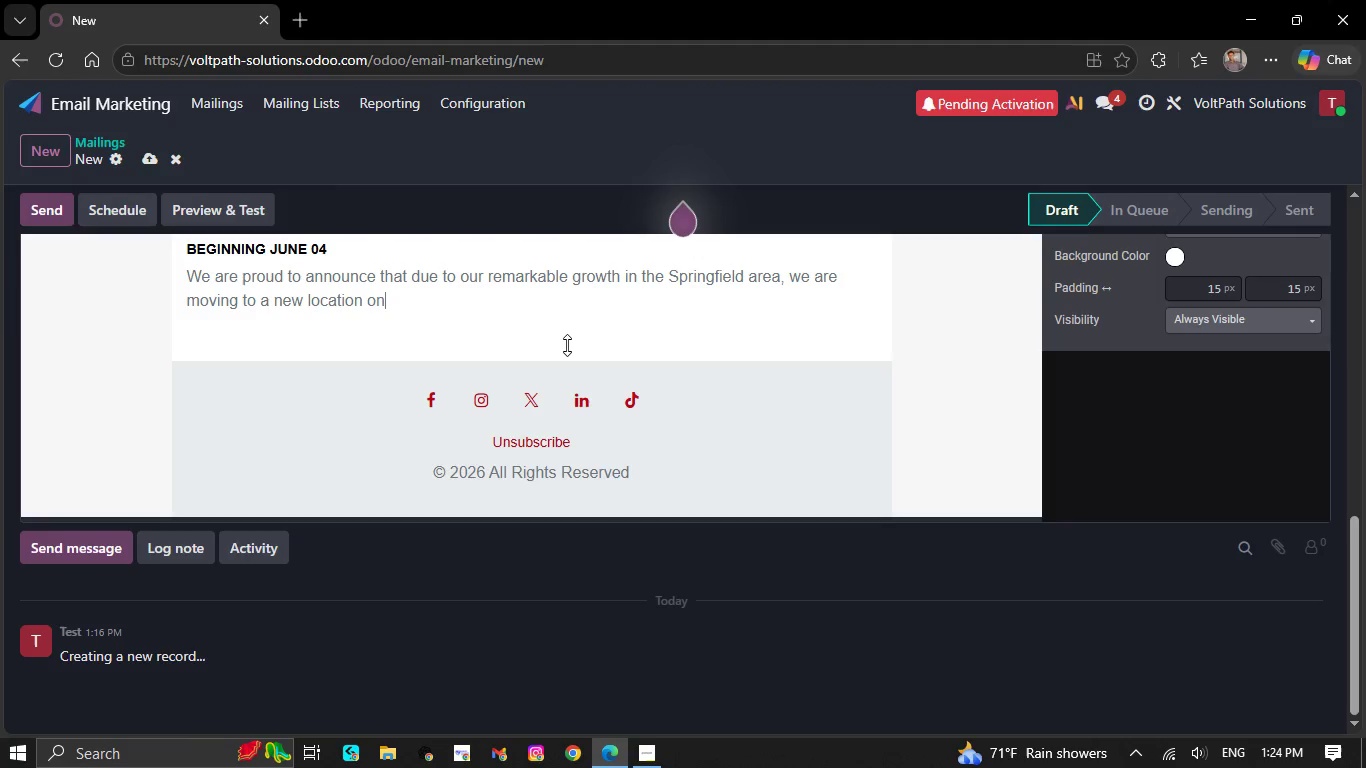 
key(Backspace)
 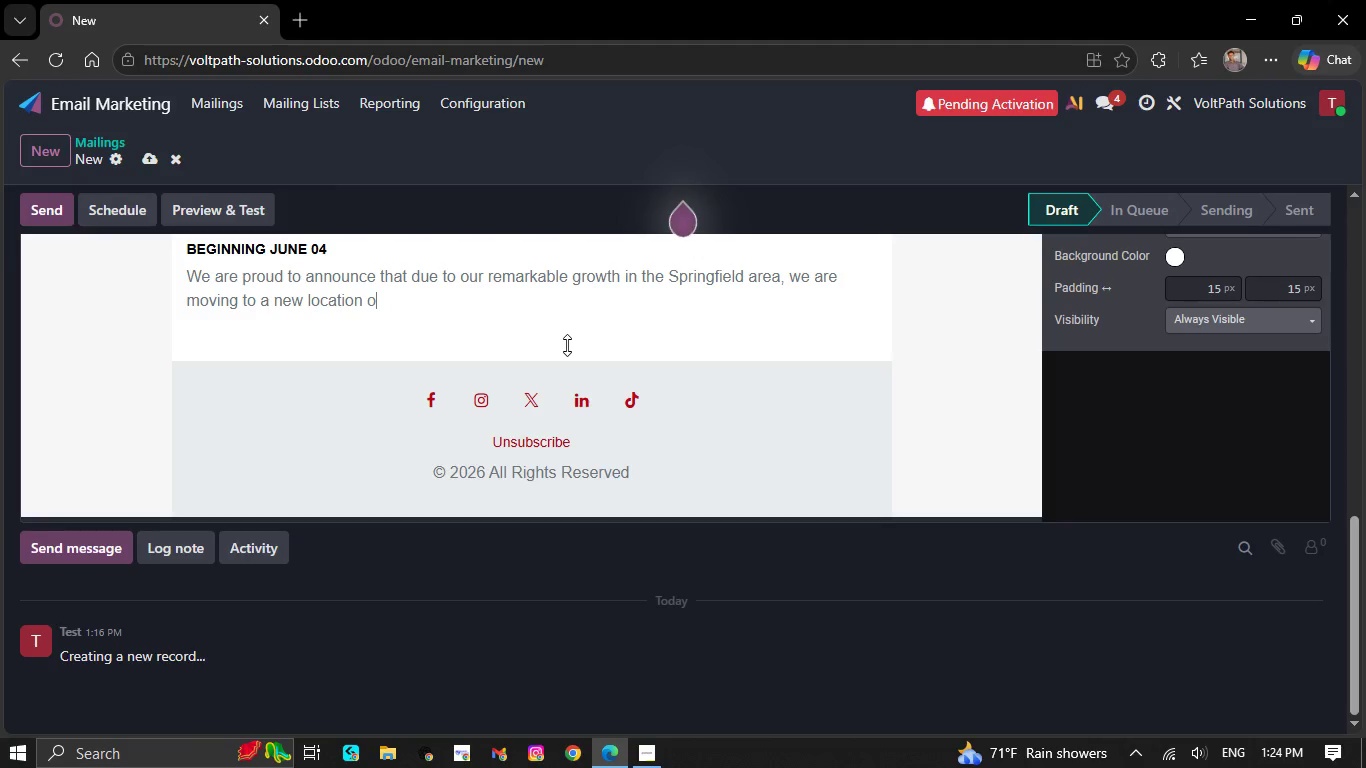 
key(Backspace)
 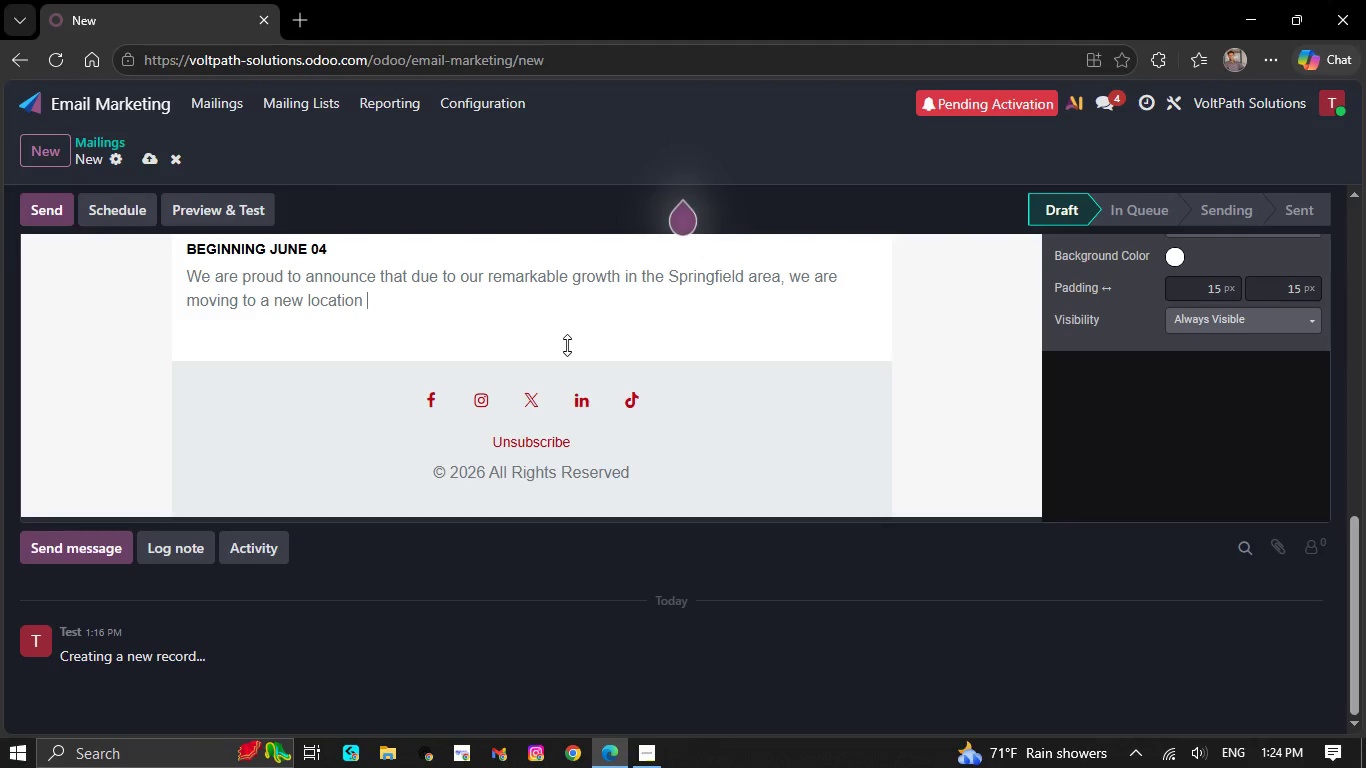 
key(Backspace)
 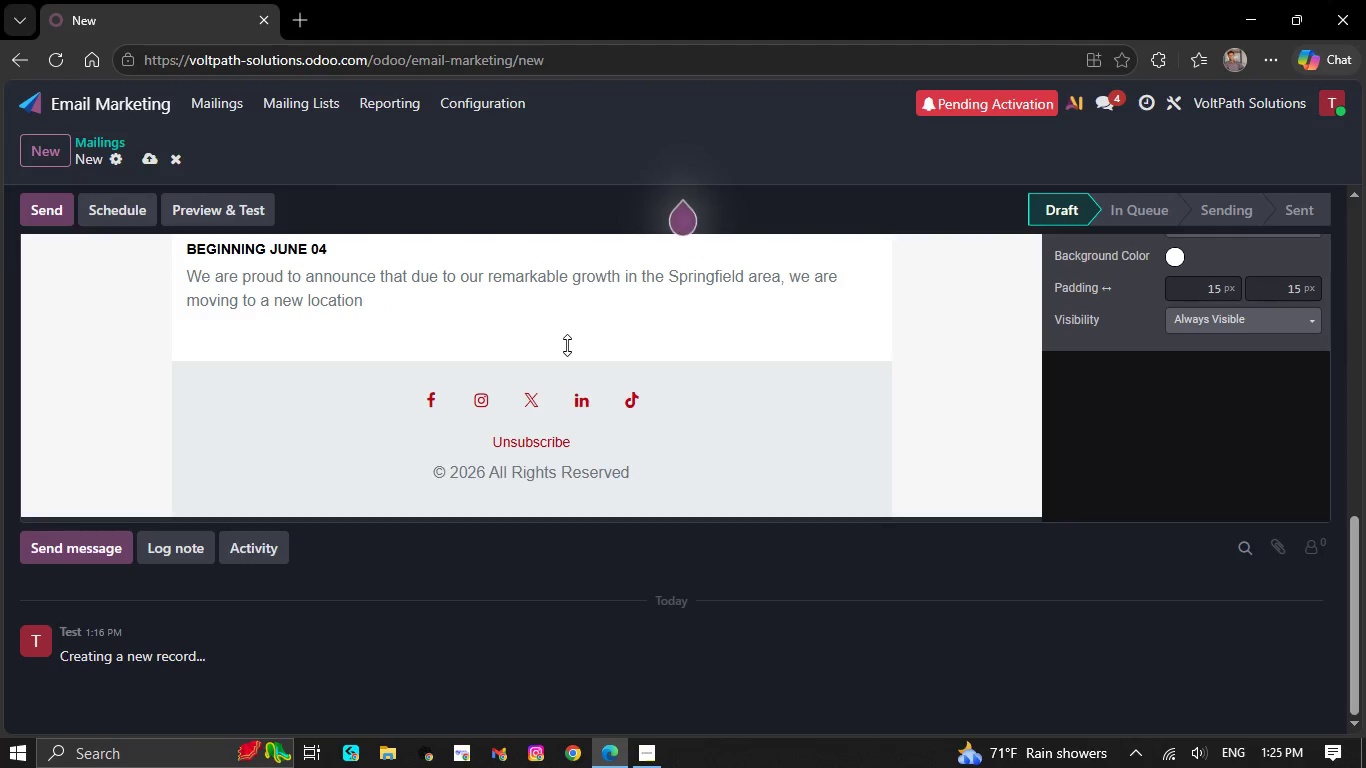 
key(Backspace)
 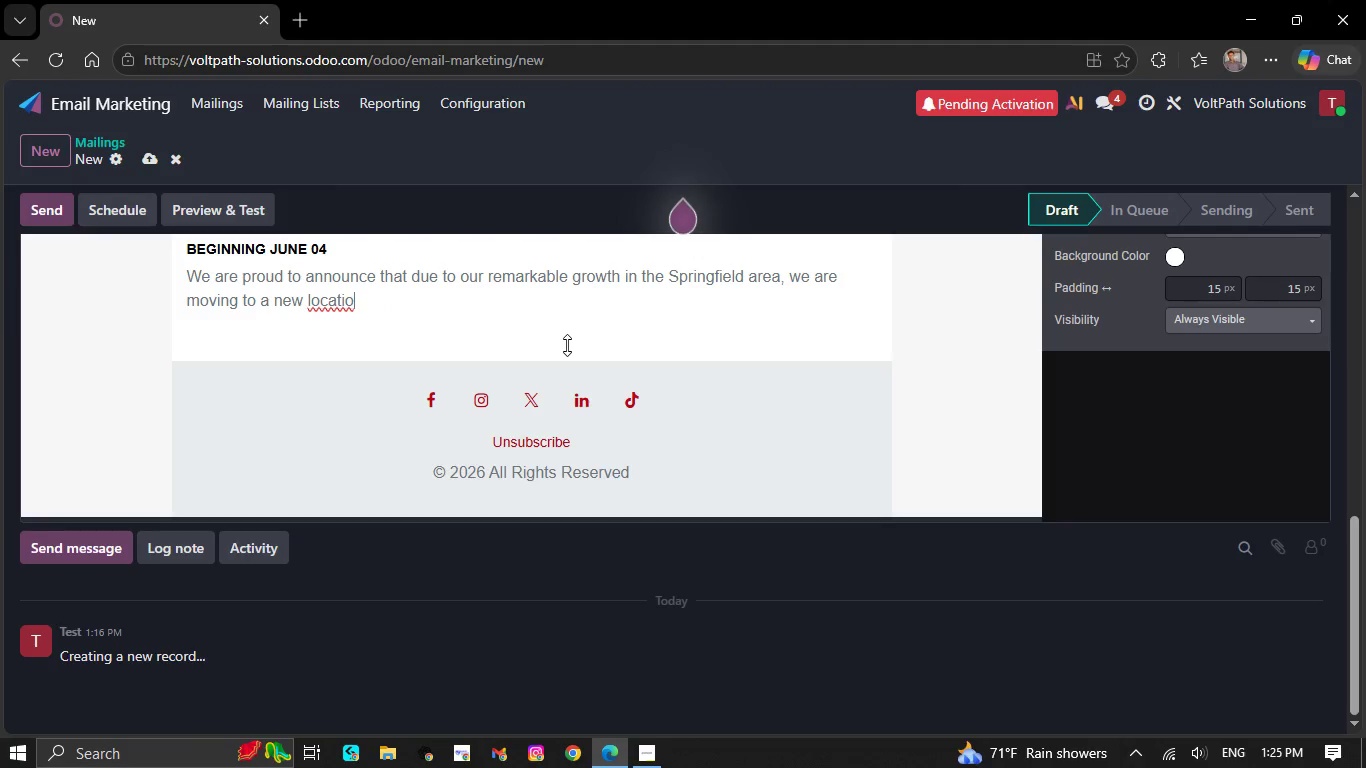 
key(Backspace)
 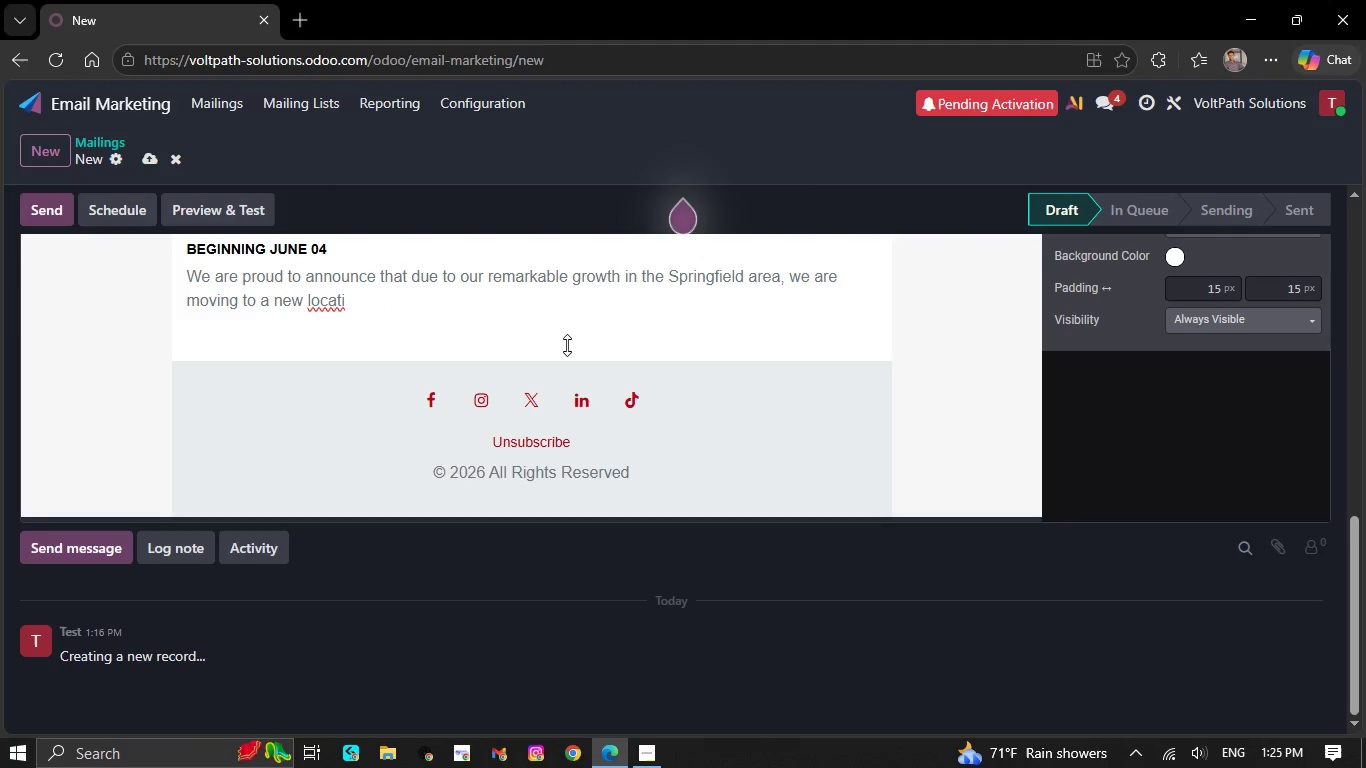 
key(Backspace)
 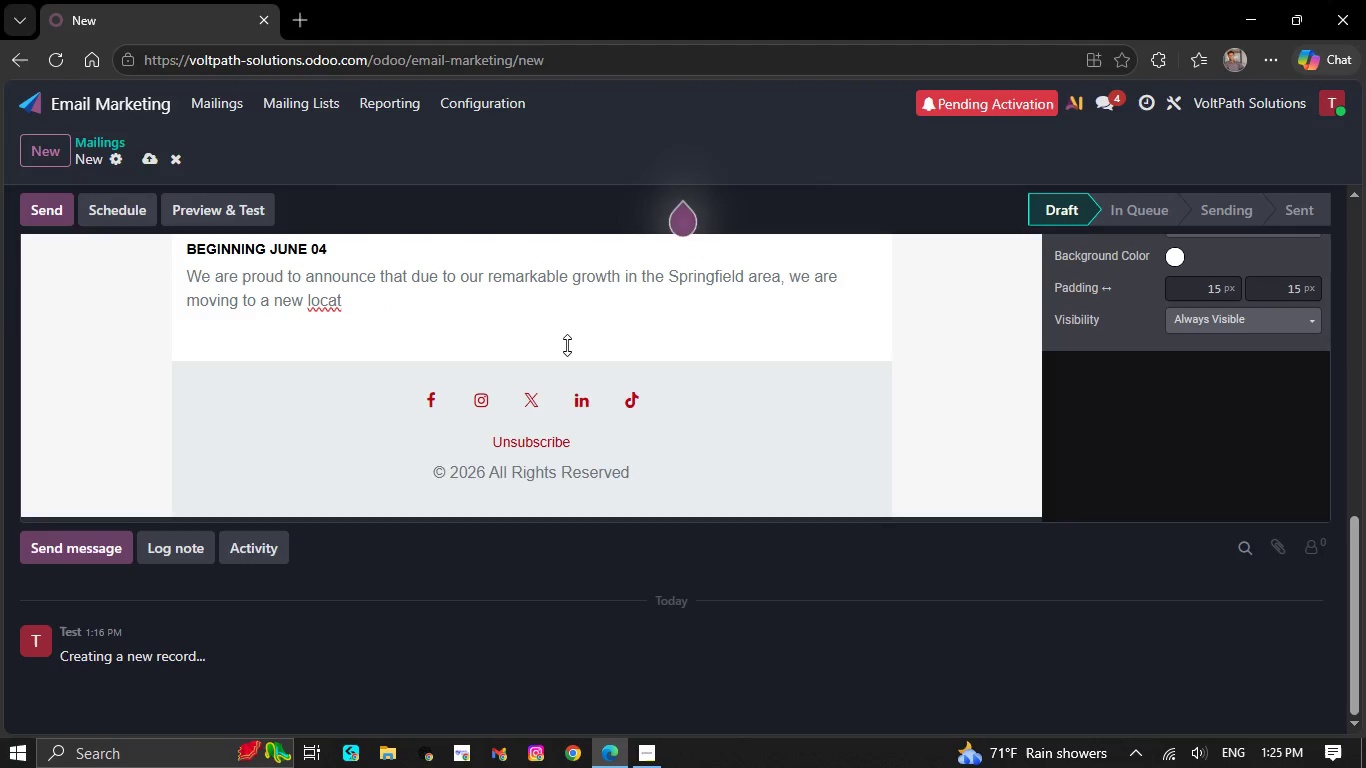 
key(Backspace)
 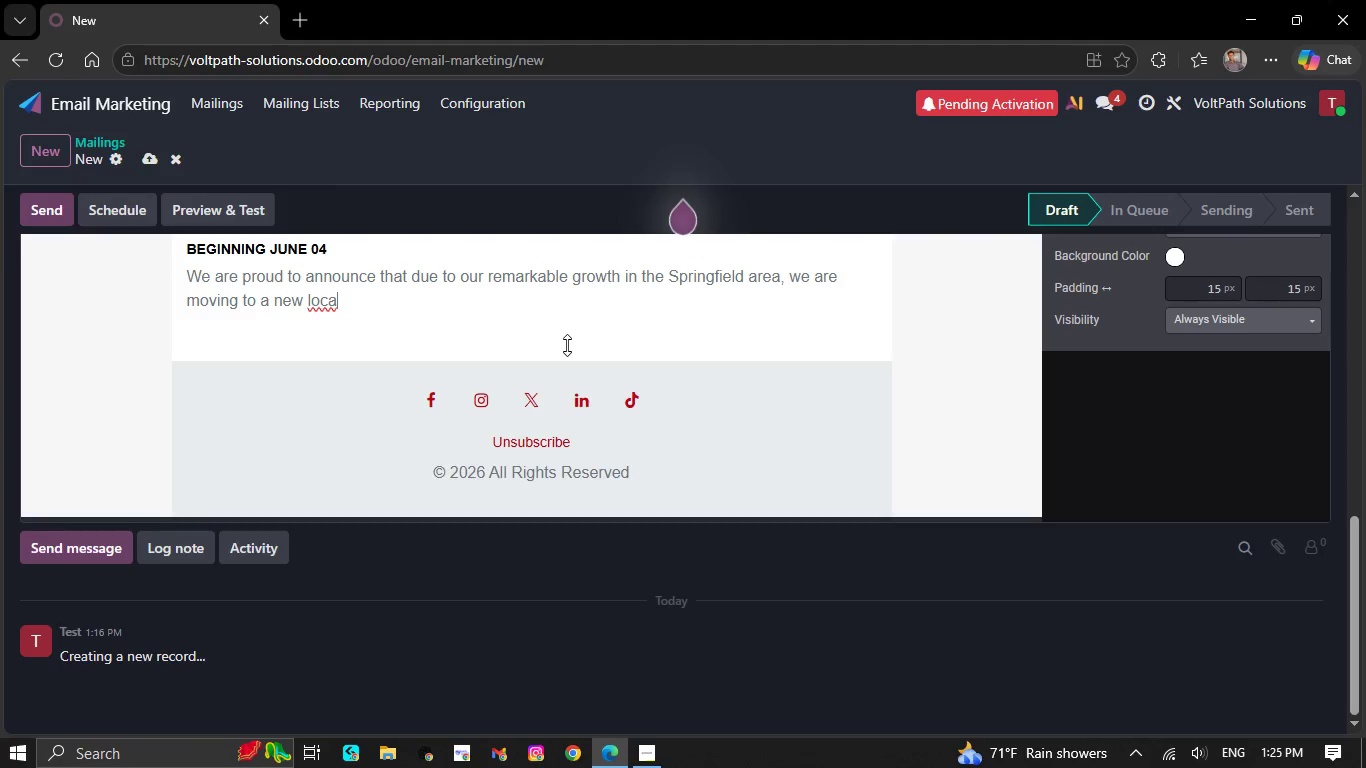 
key(Backspace)
 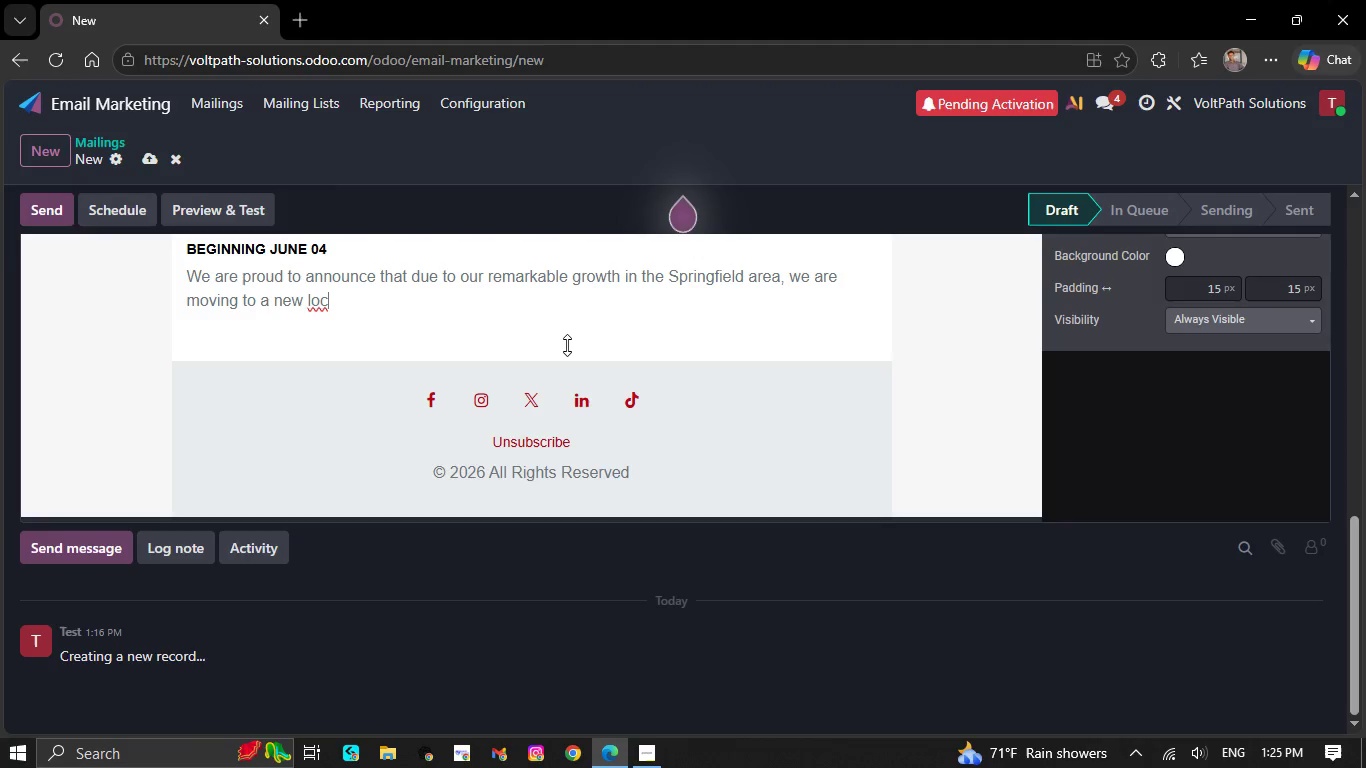 
key(Backspace)
 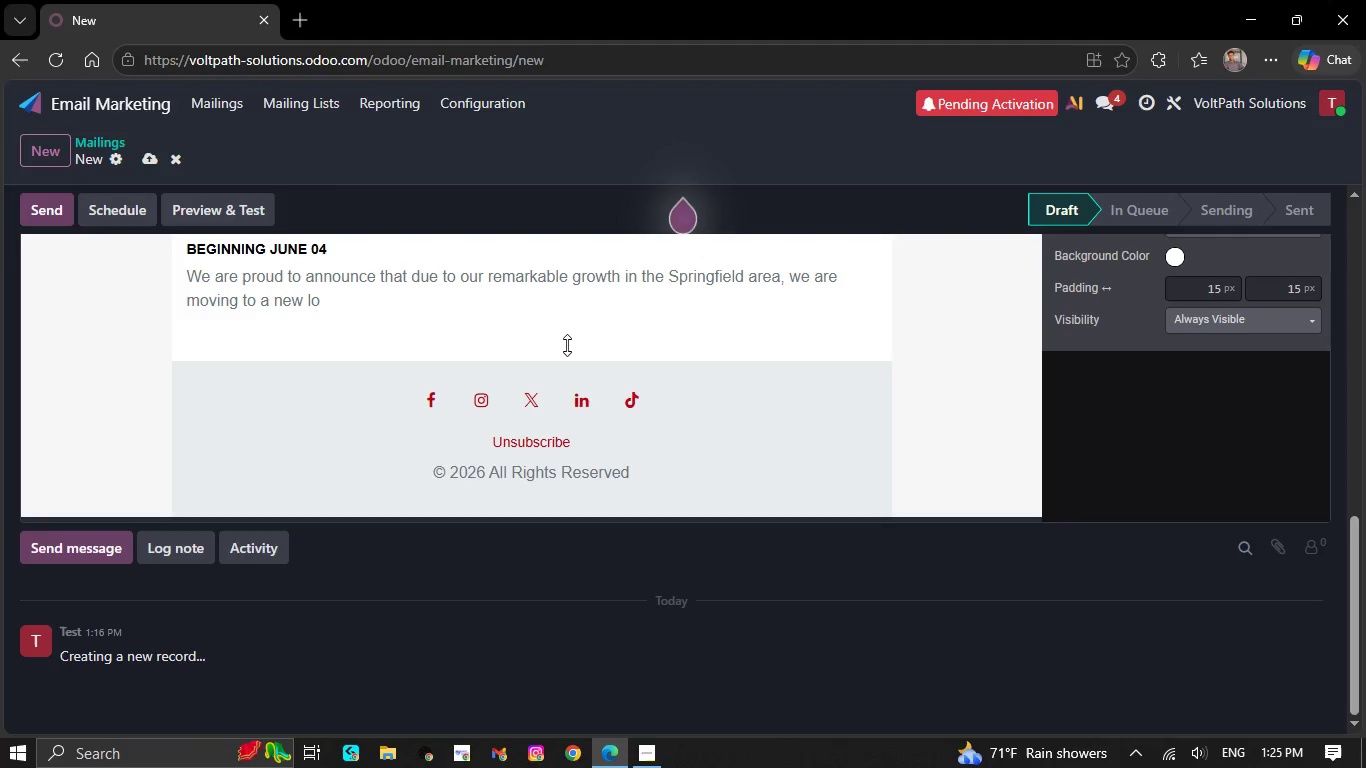 
key(Backspace)
 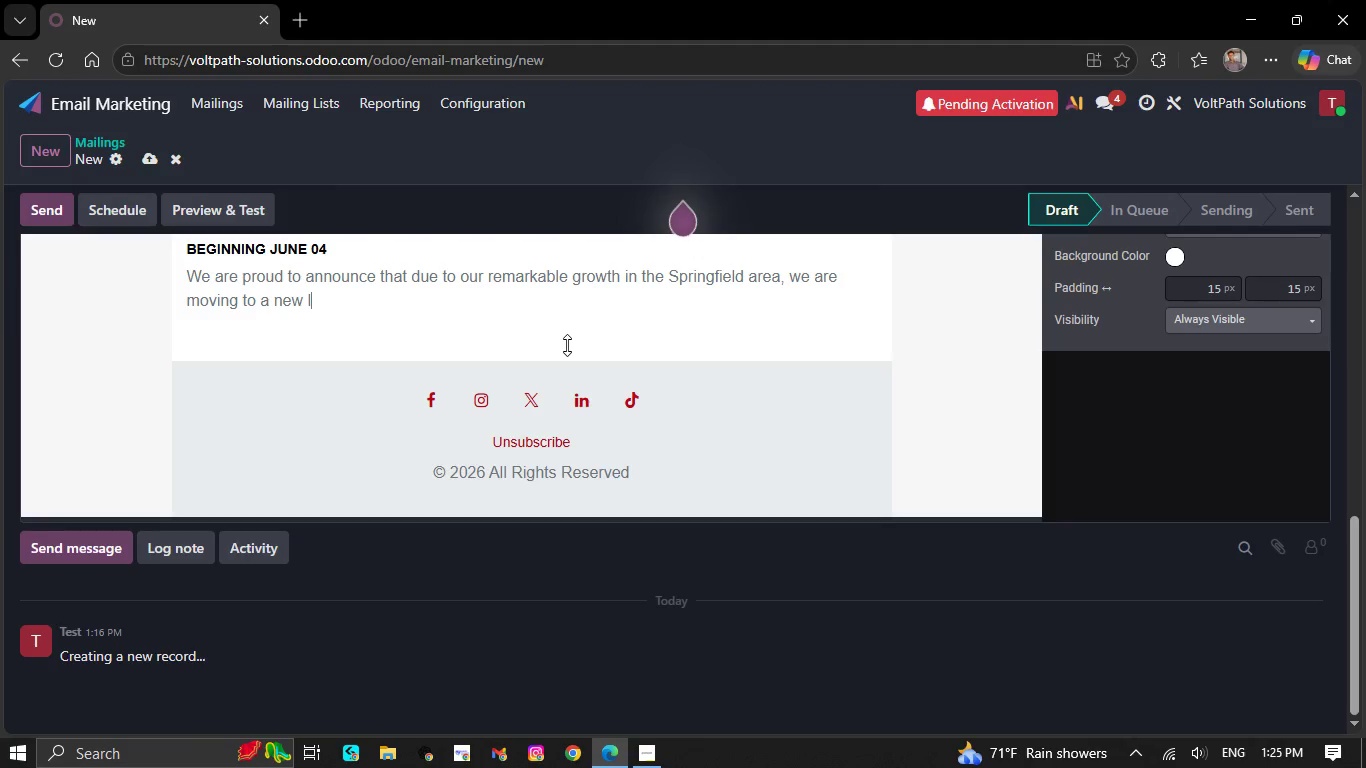 
key(Backspace)
 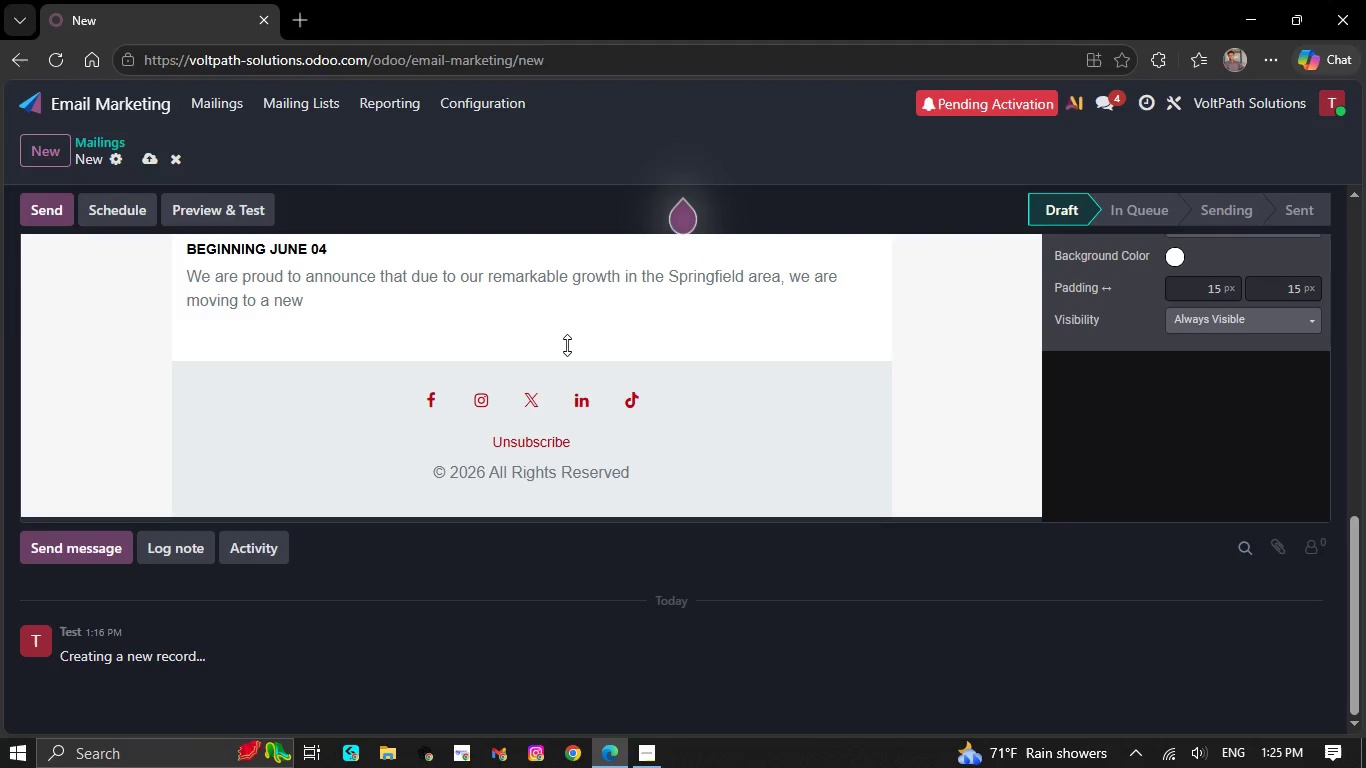 
key(Backspace)
 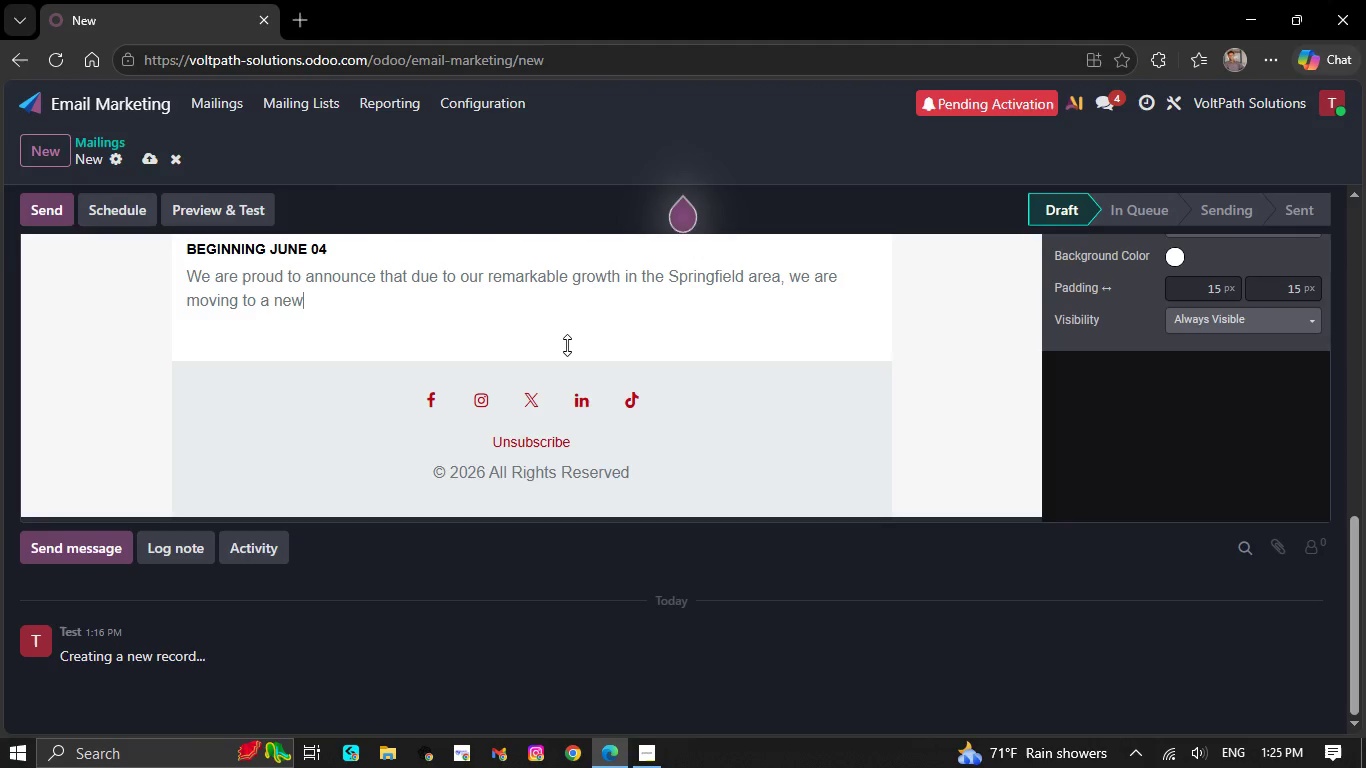 
key(Backspace)
 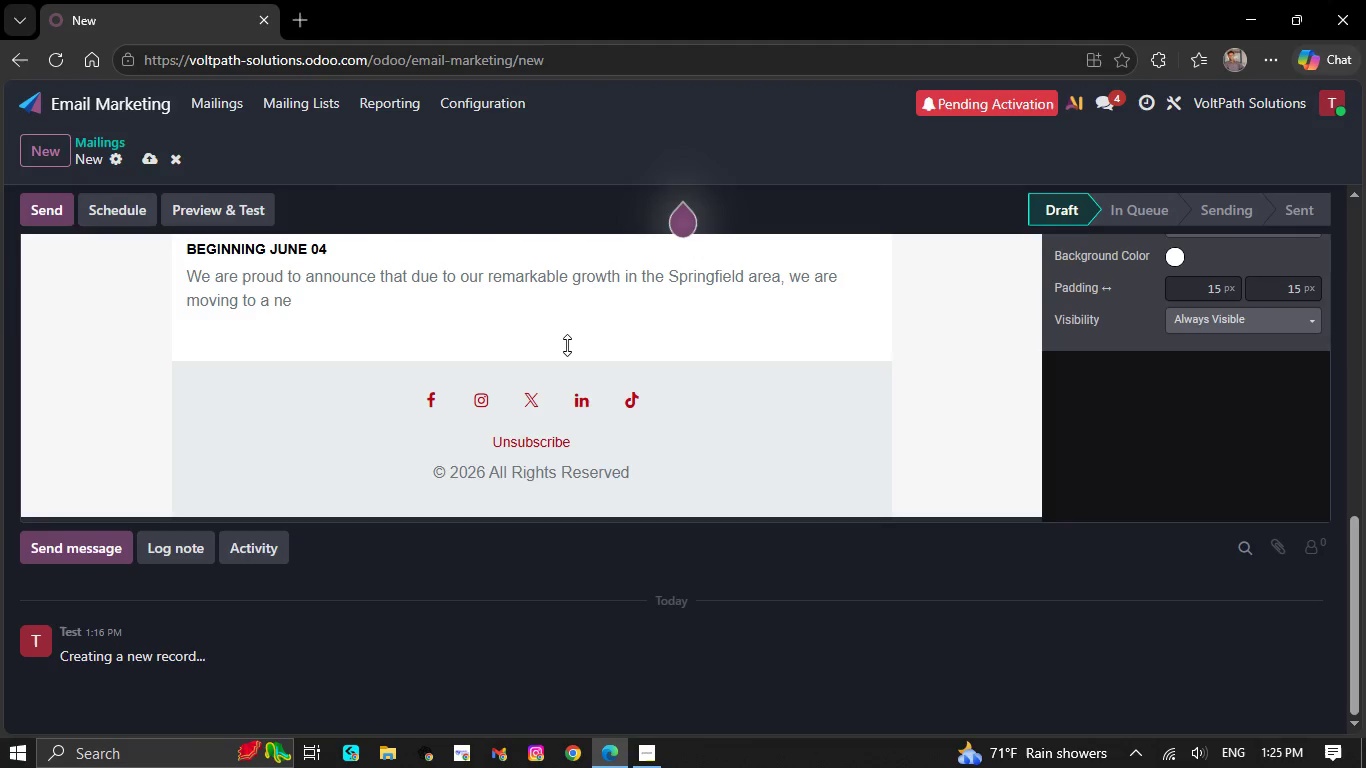 
key(Backspace)
 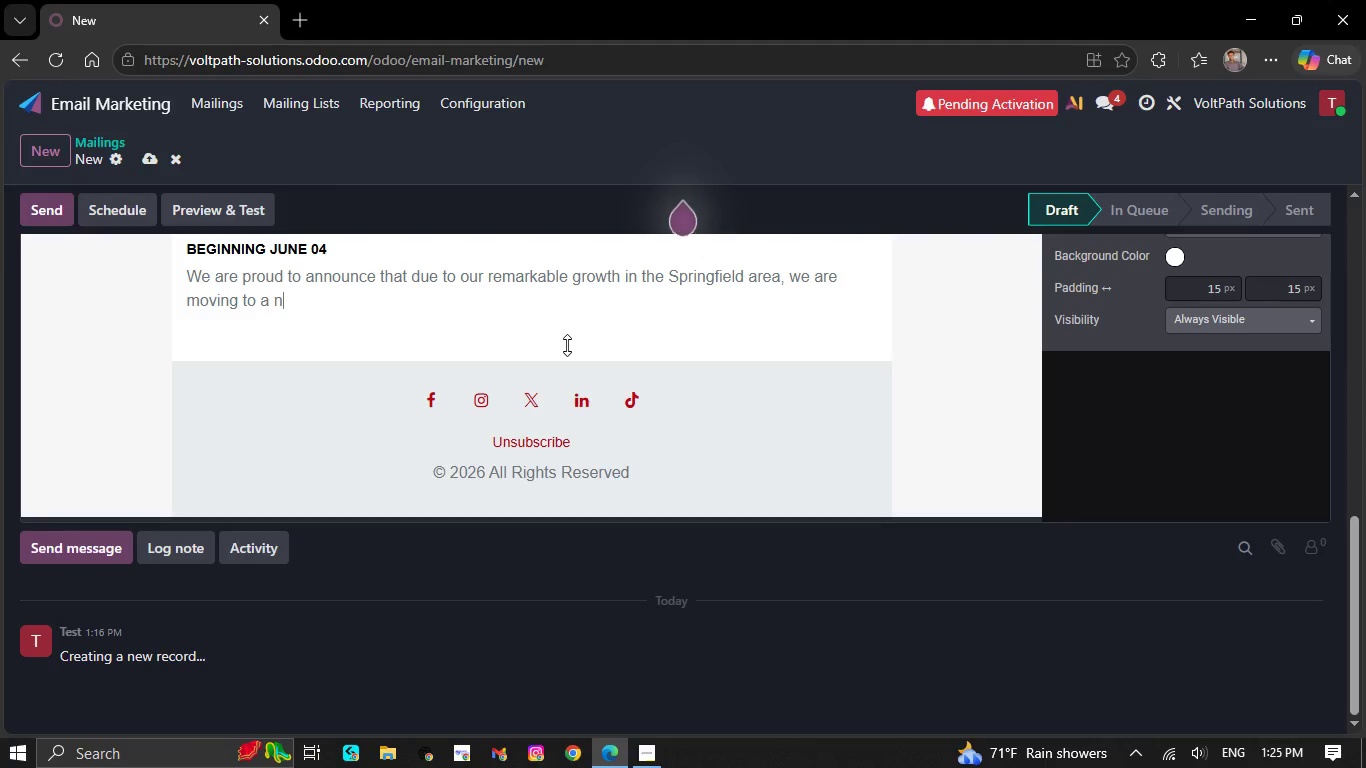 
key(Backspace)
 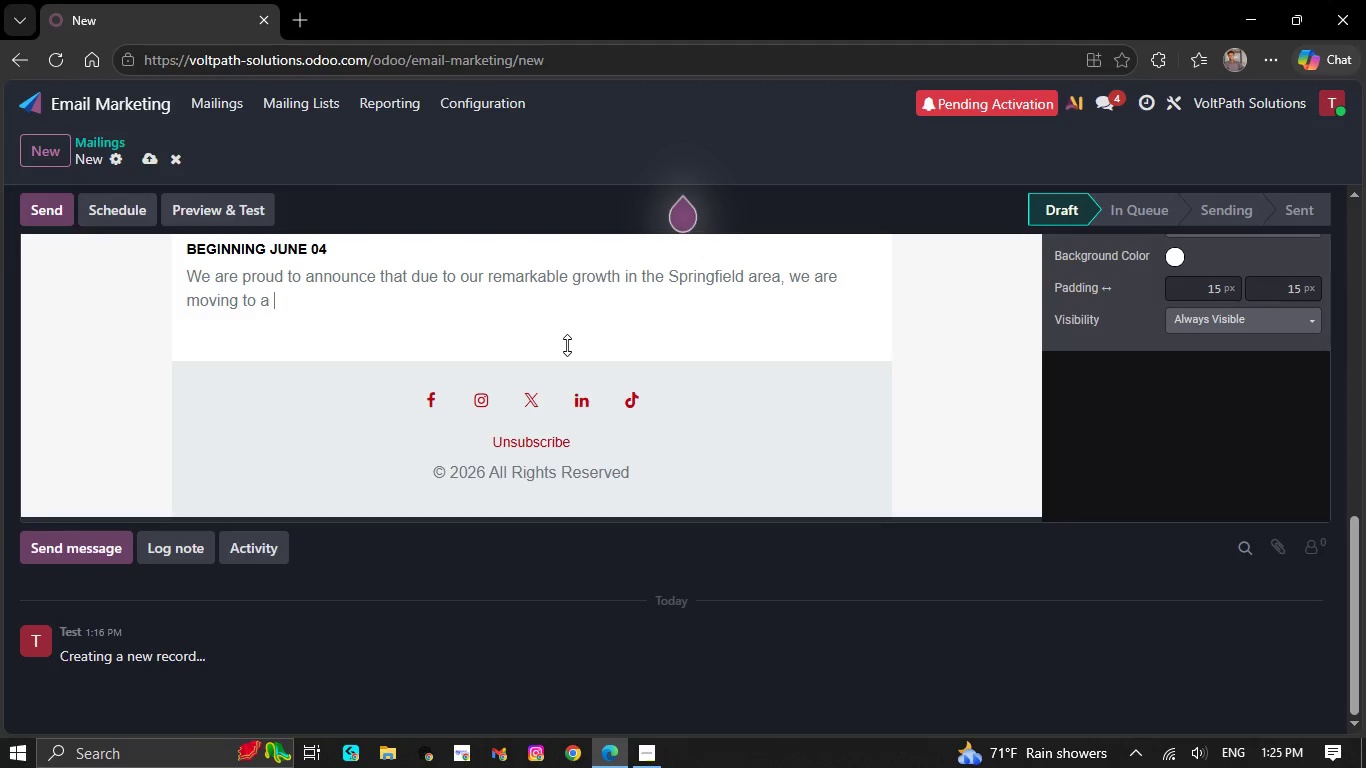 
key(Backspace)
 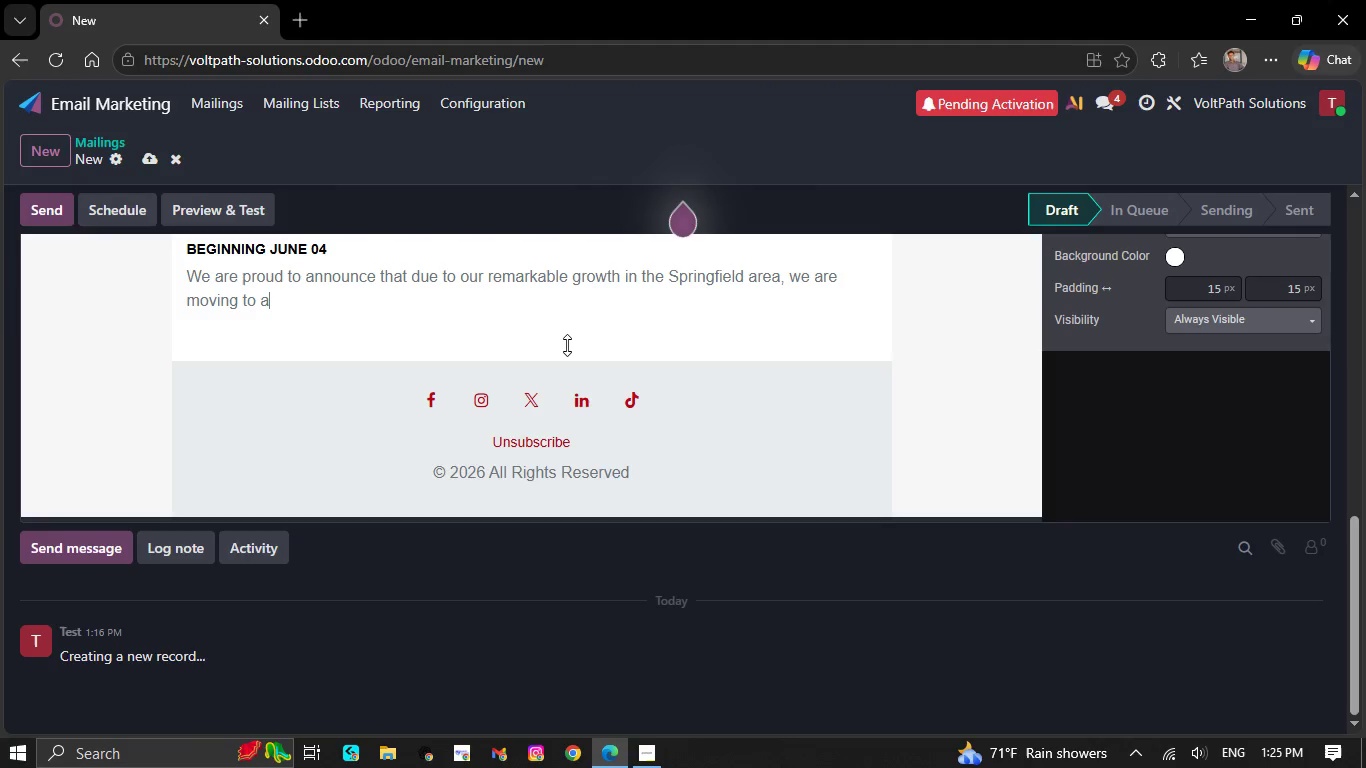 
key(Backspace)
 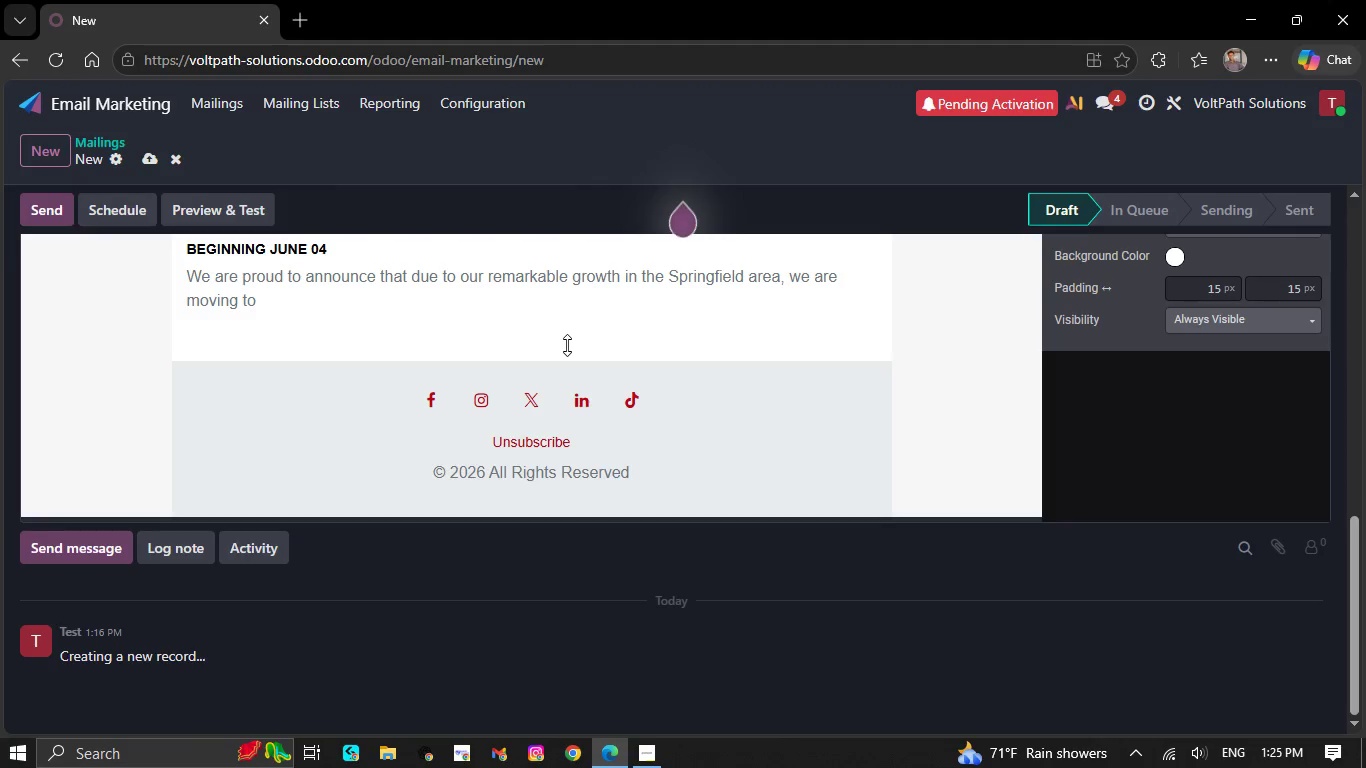 
key(Backspace)
 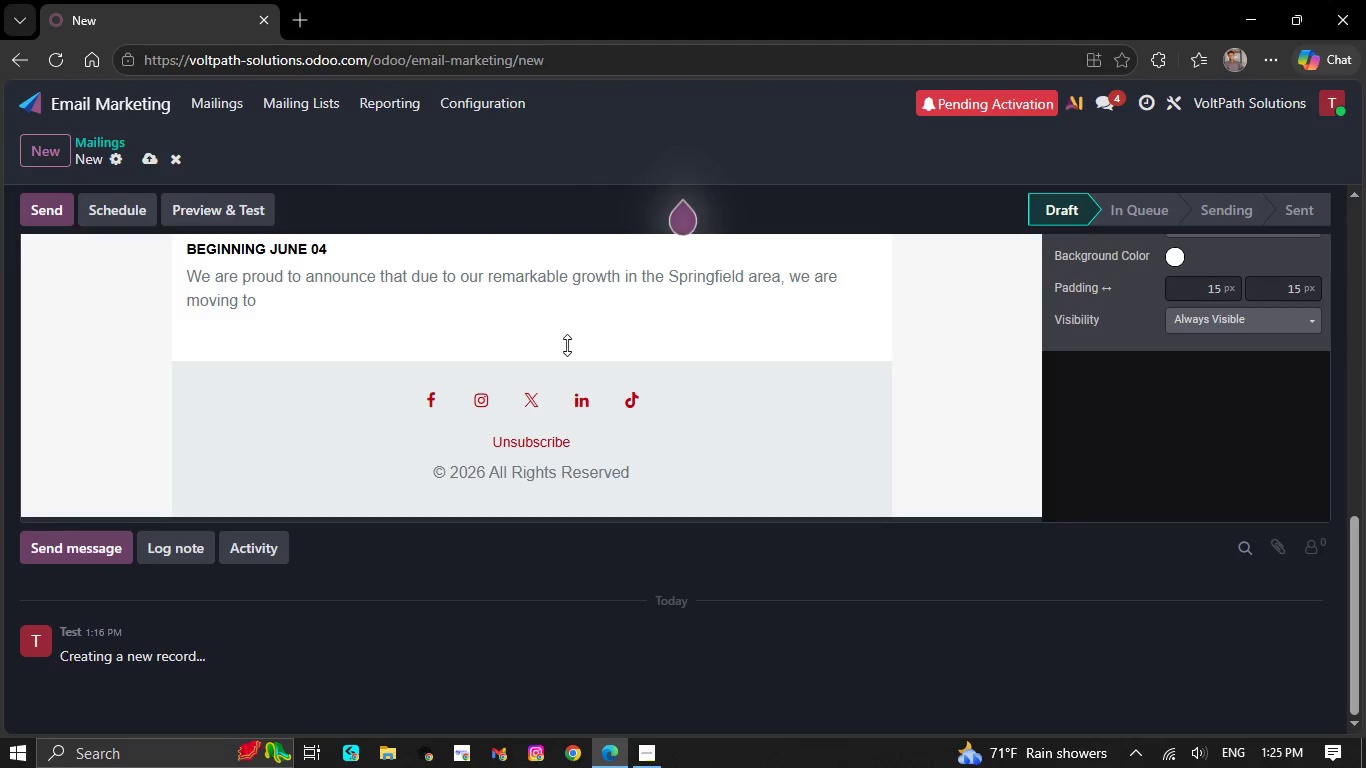 
key(Backspace)
 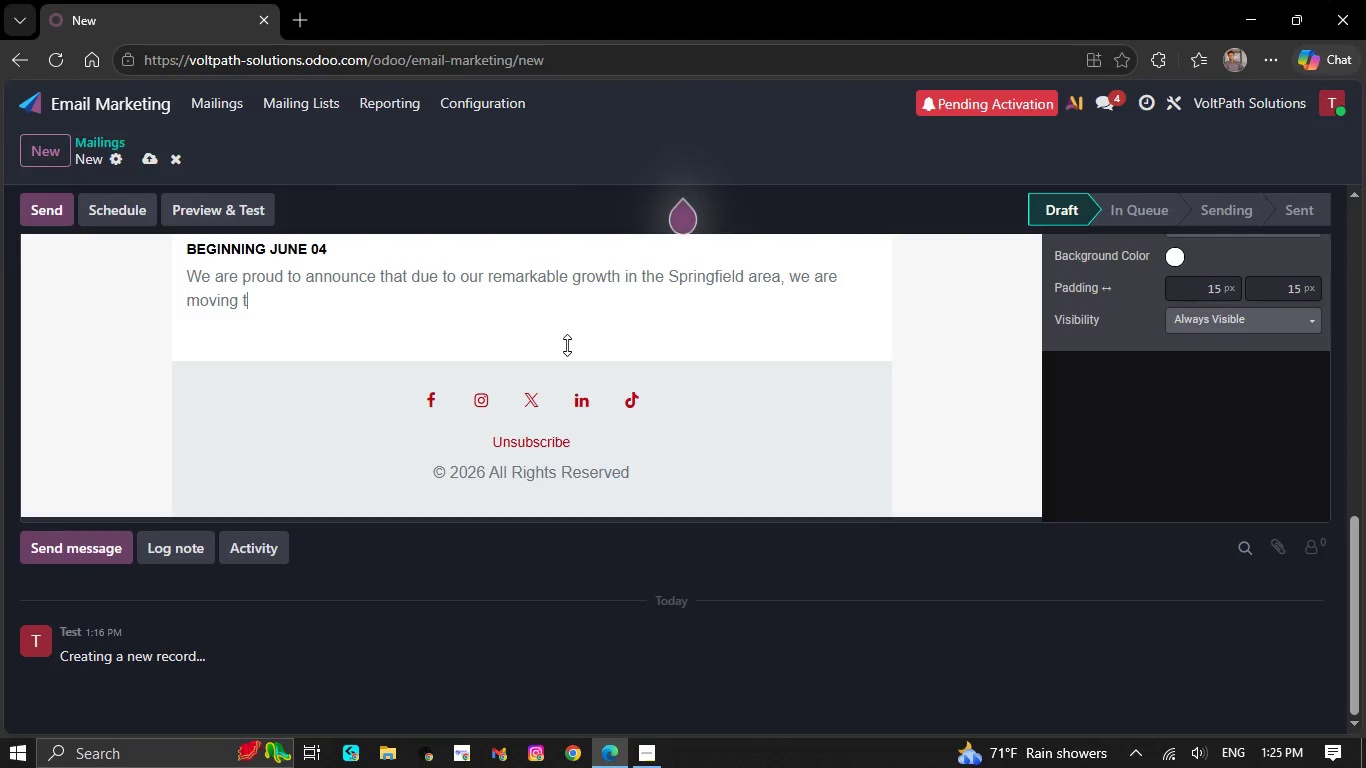 
key(Backspace)
 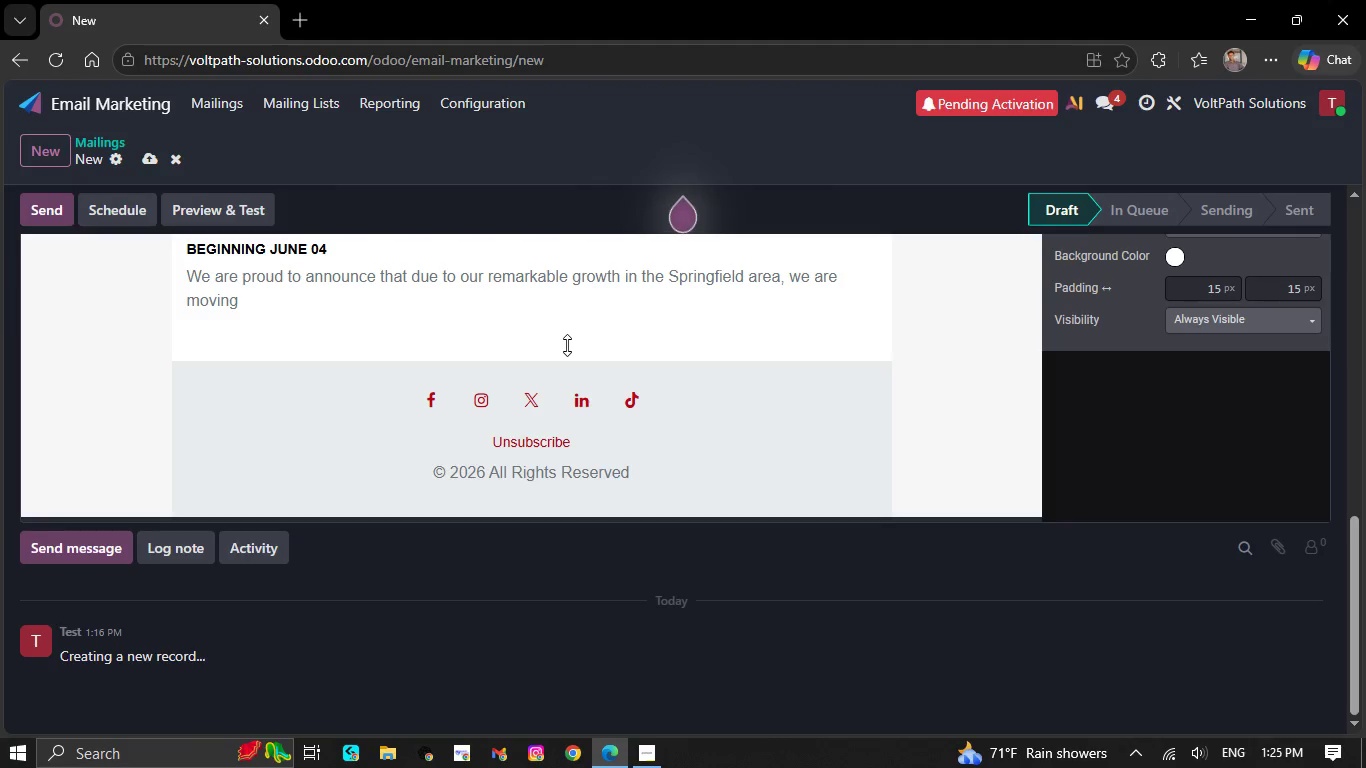 
key(Backspace)
 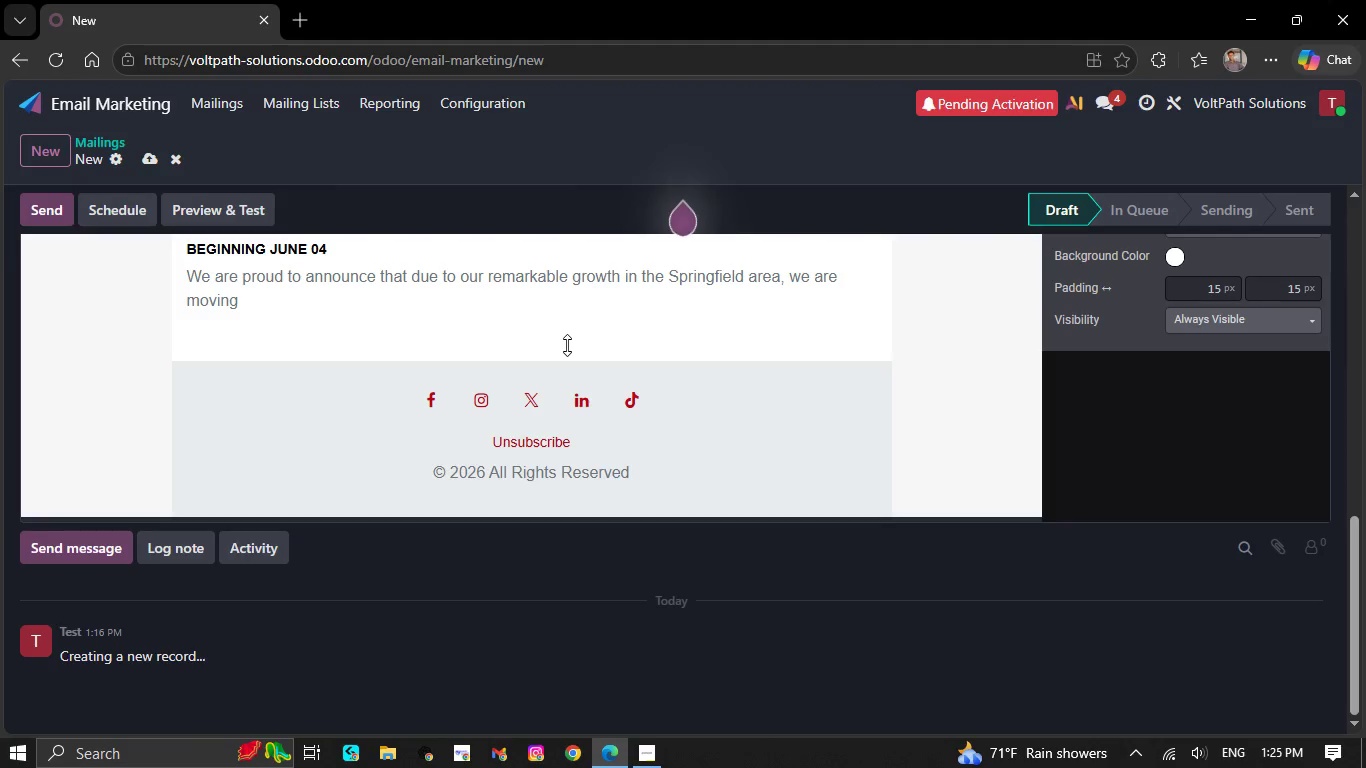 
key(Backspace)
 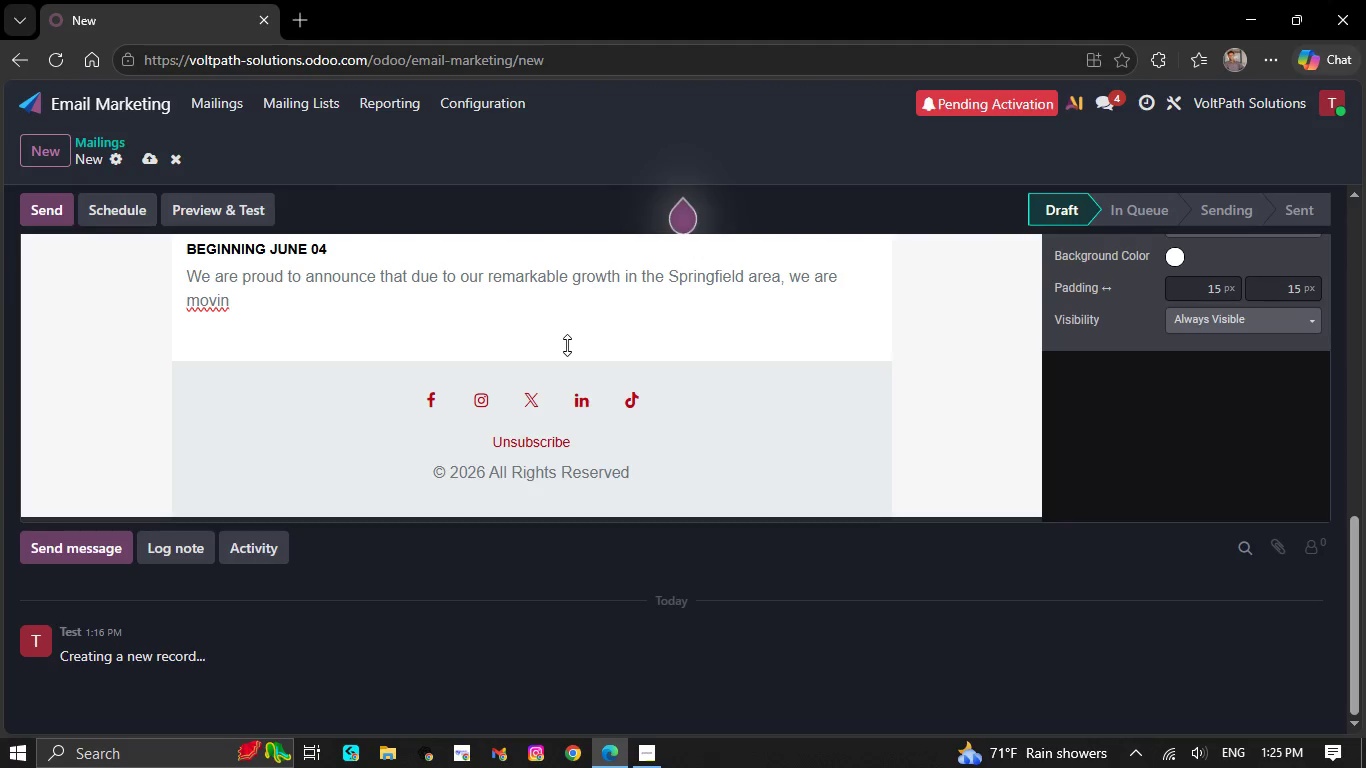 
key(Backspace)
 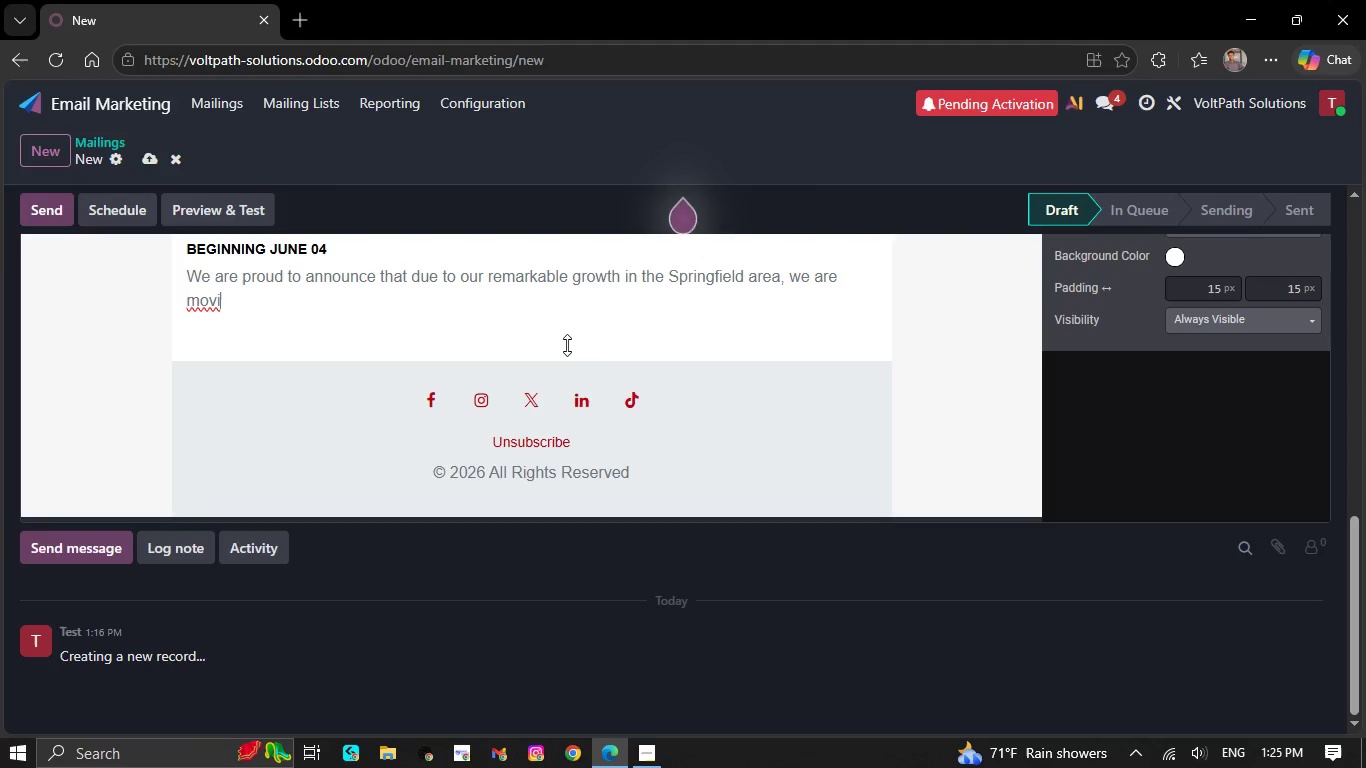 
key(Backspace)
 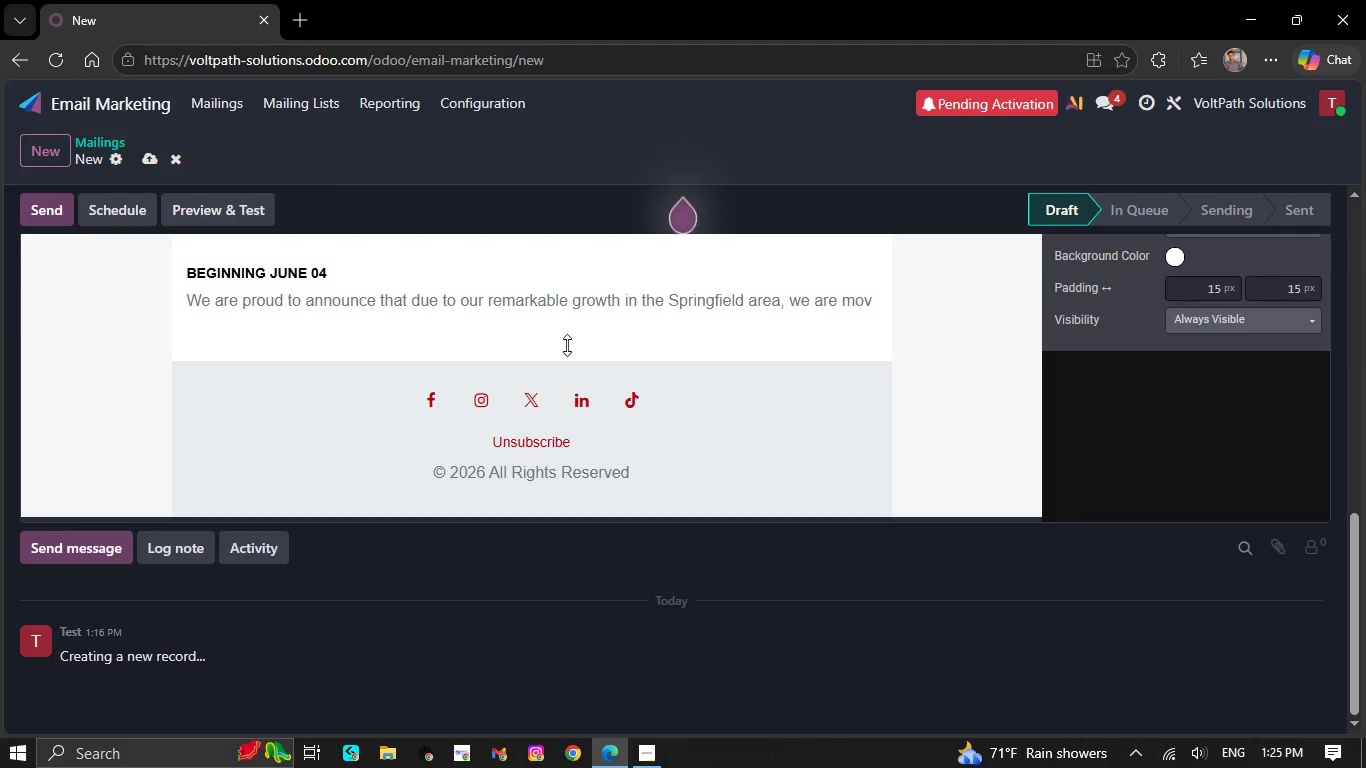 
key(Backspace)
 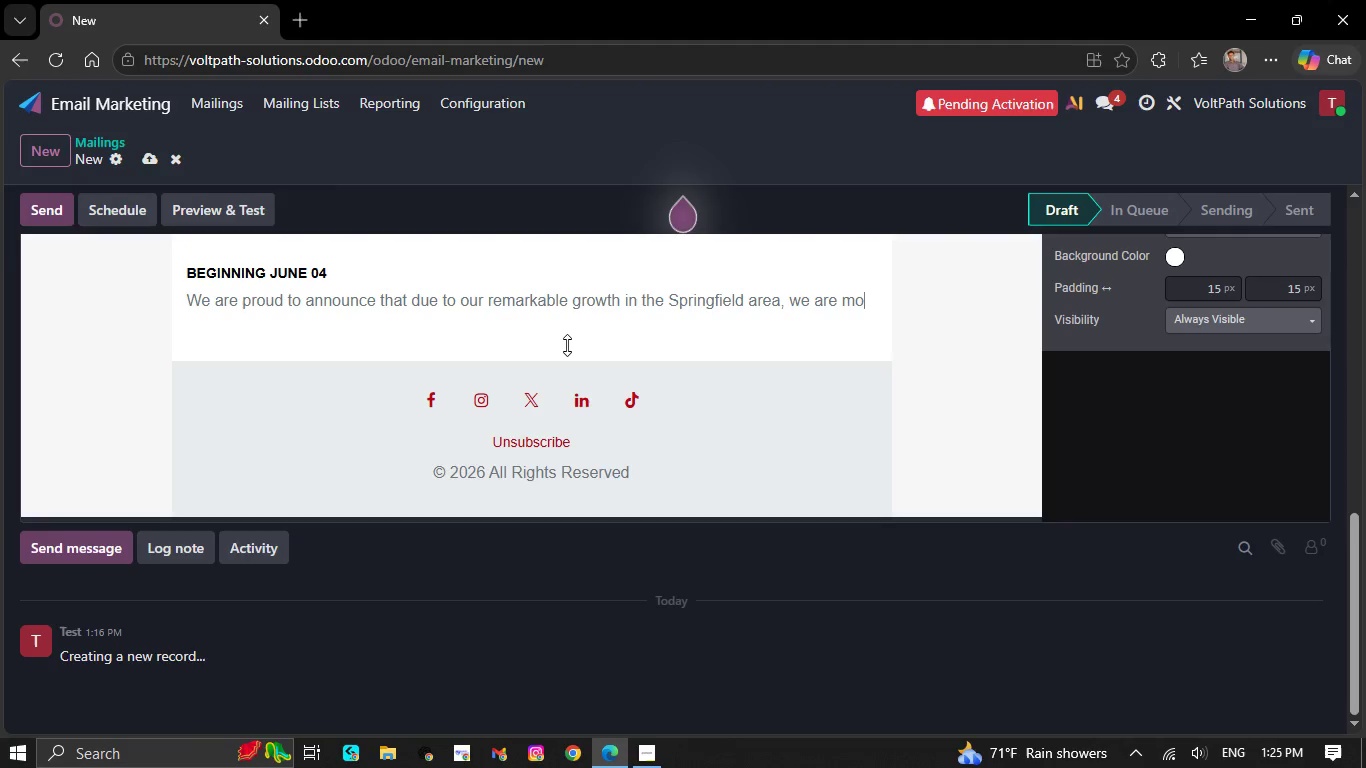 
key(Backspace)
 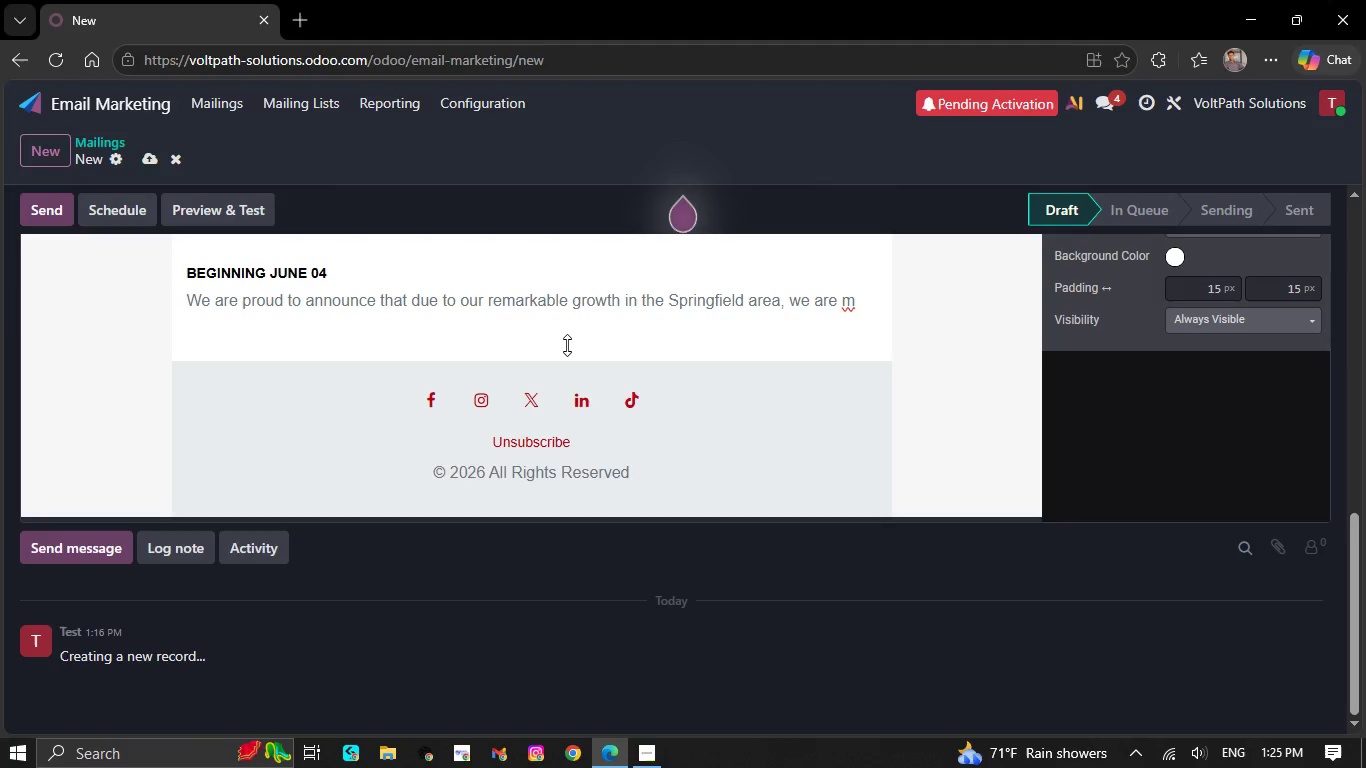 
key(Backspace)
 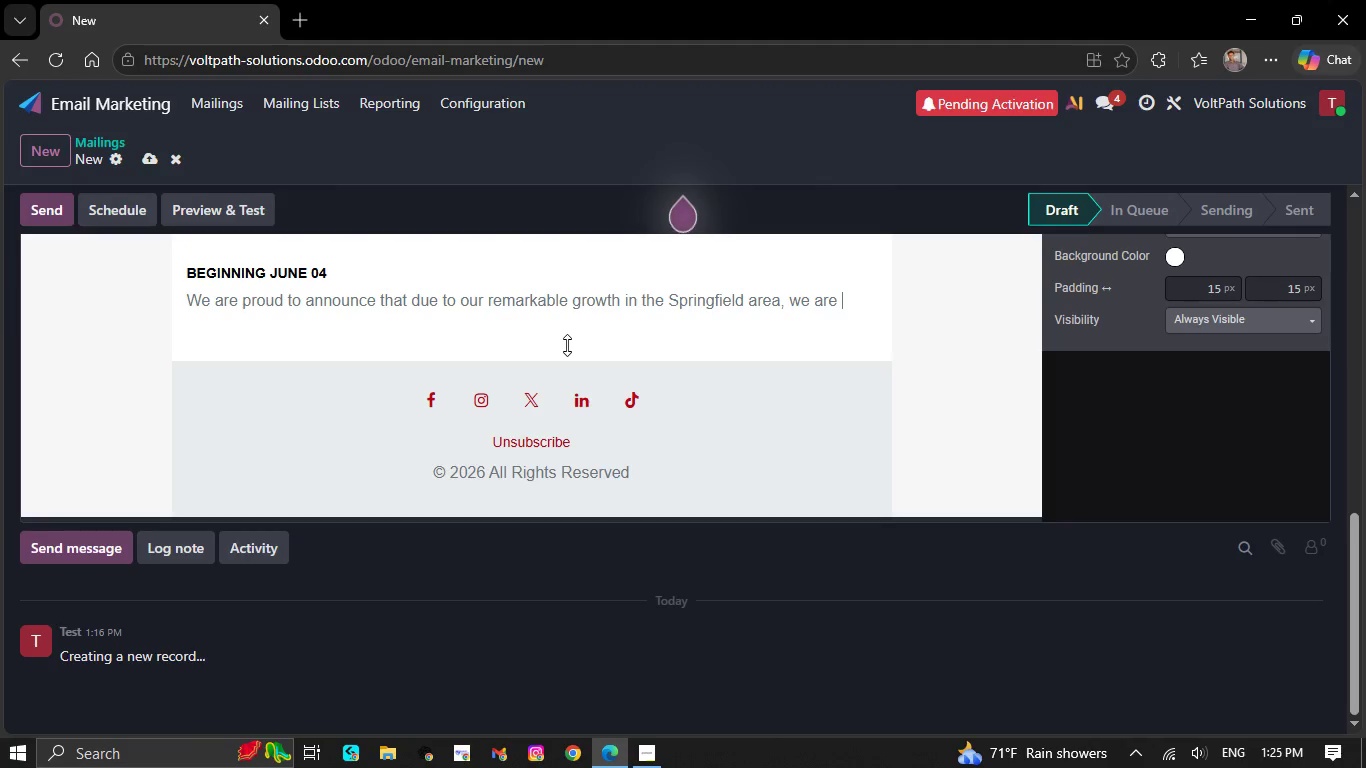 
key(Backspace)
 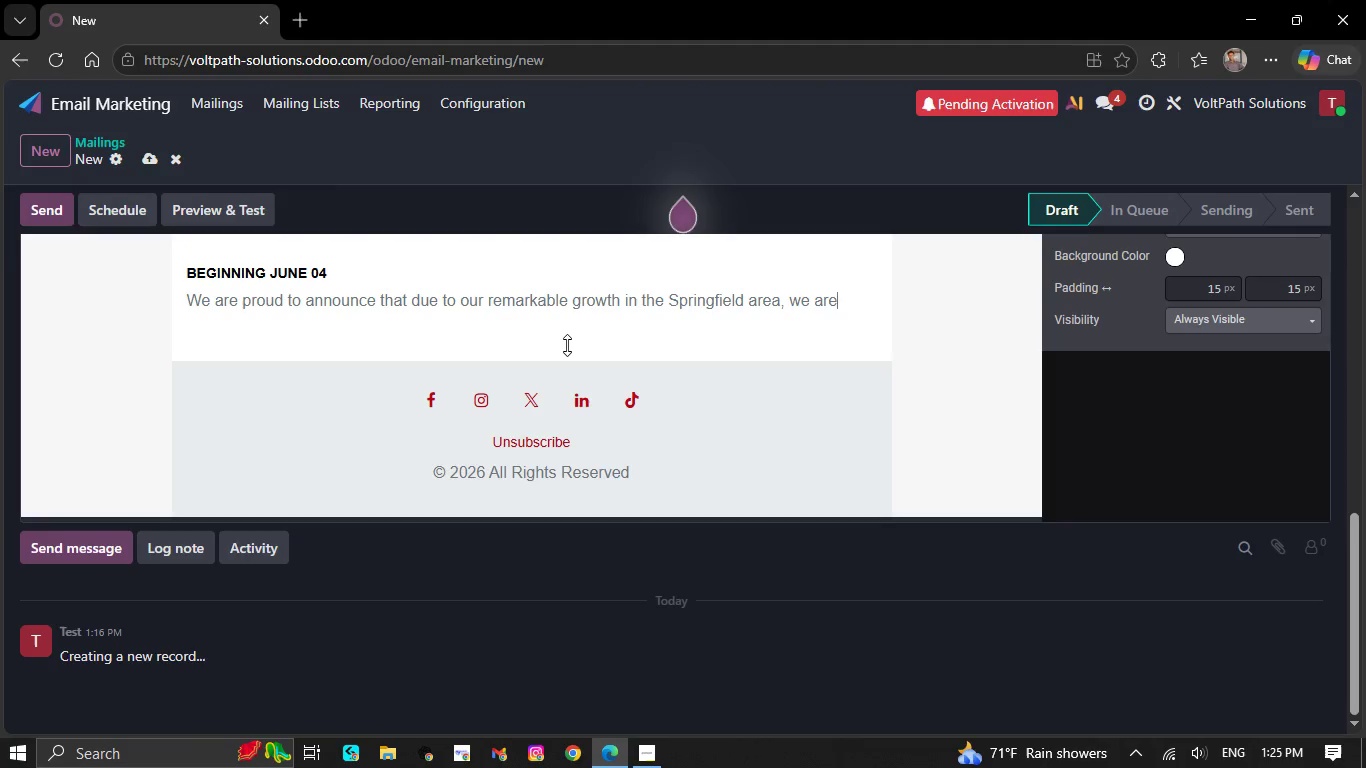 
key(Backspace)
 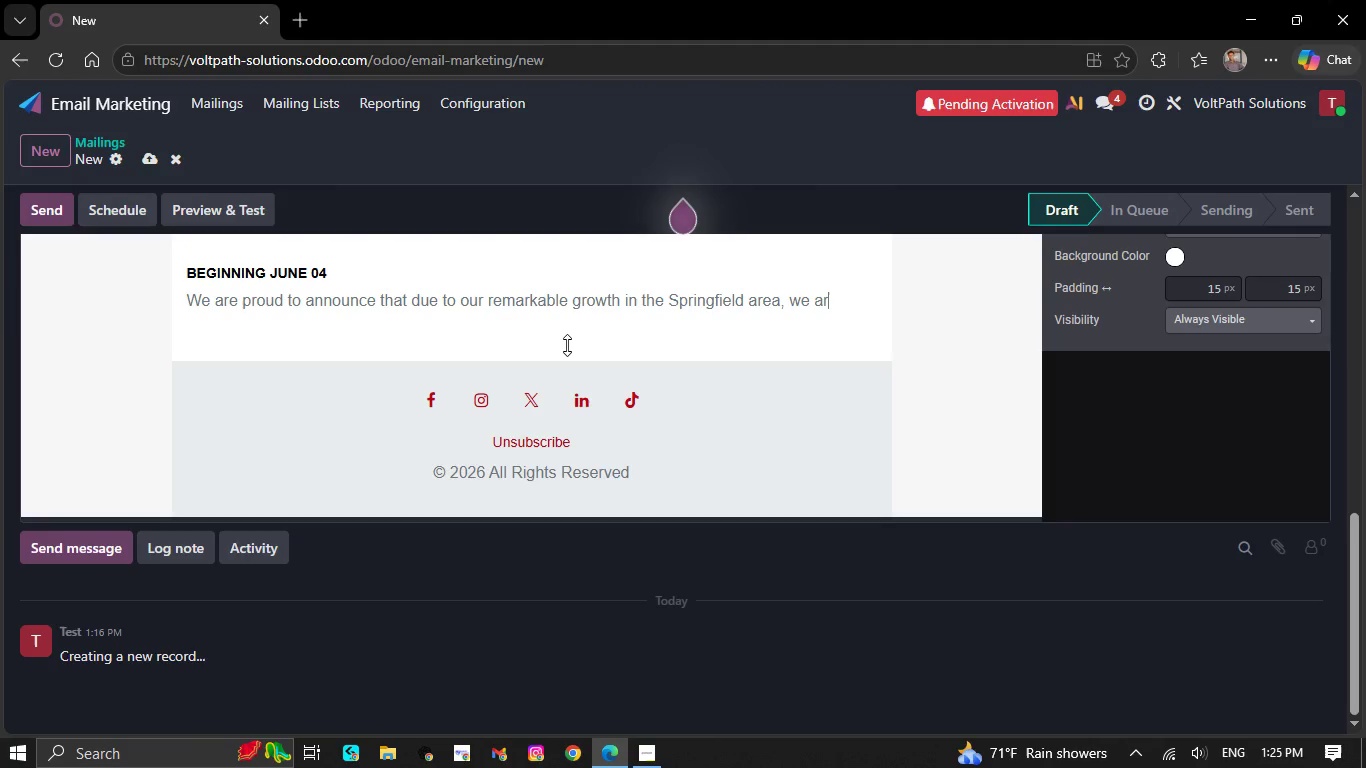 
key(Backspace)
 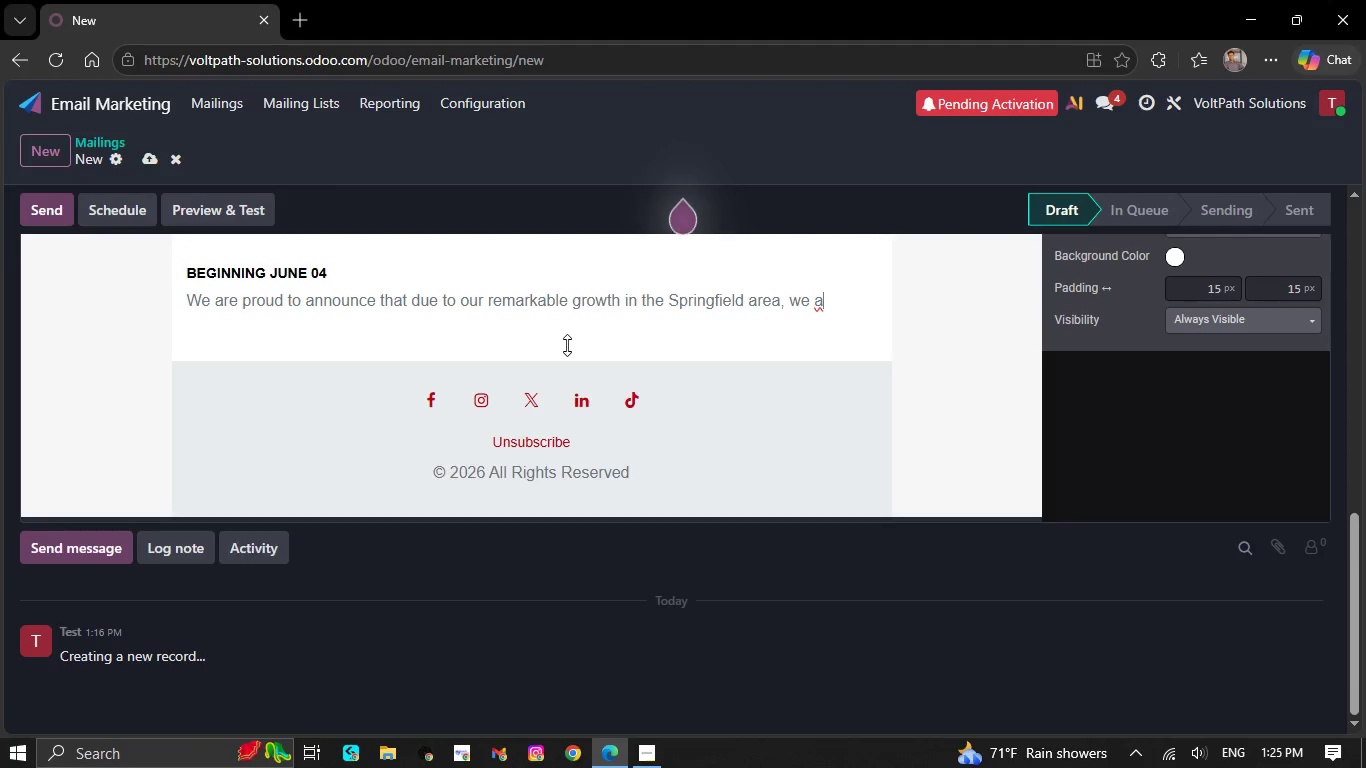 
key(Backspace)
 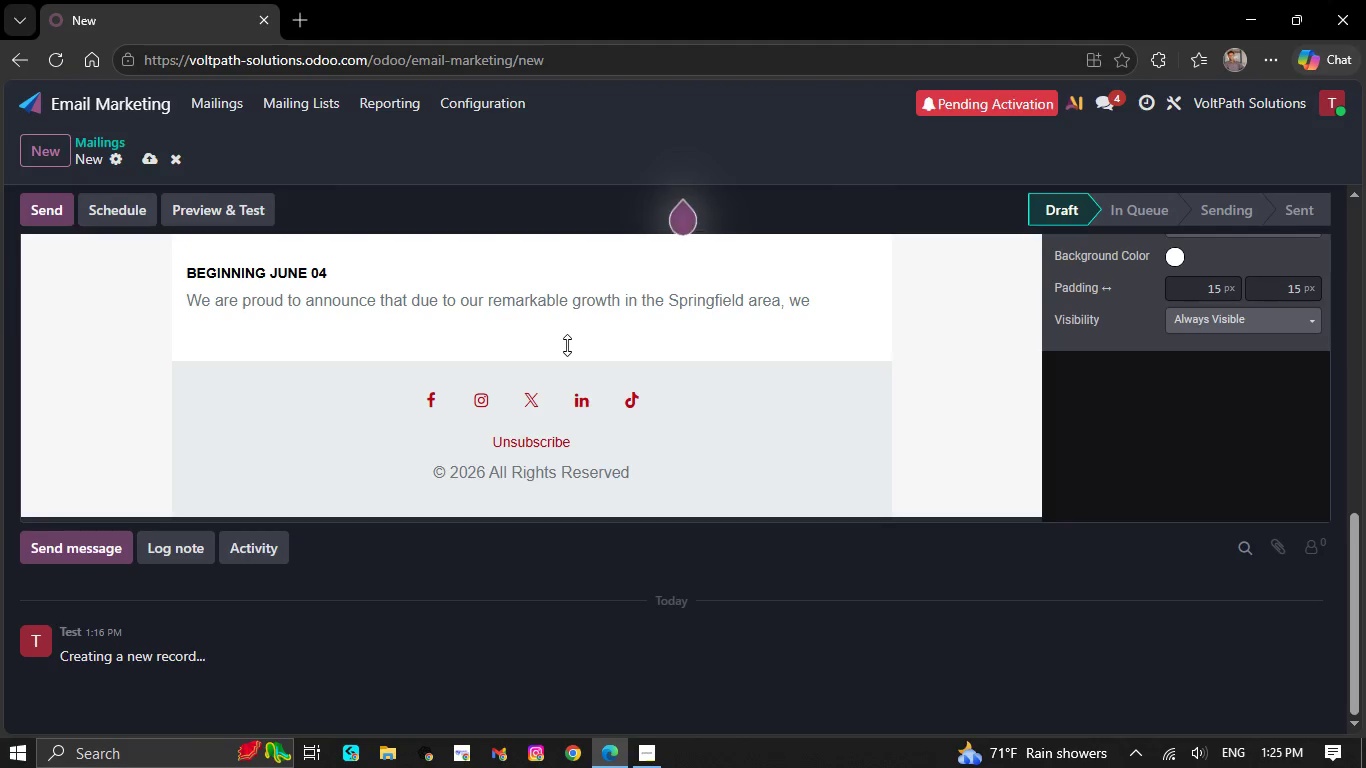 
key(Backspace)
 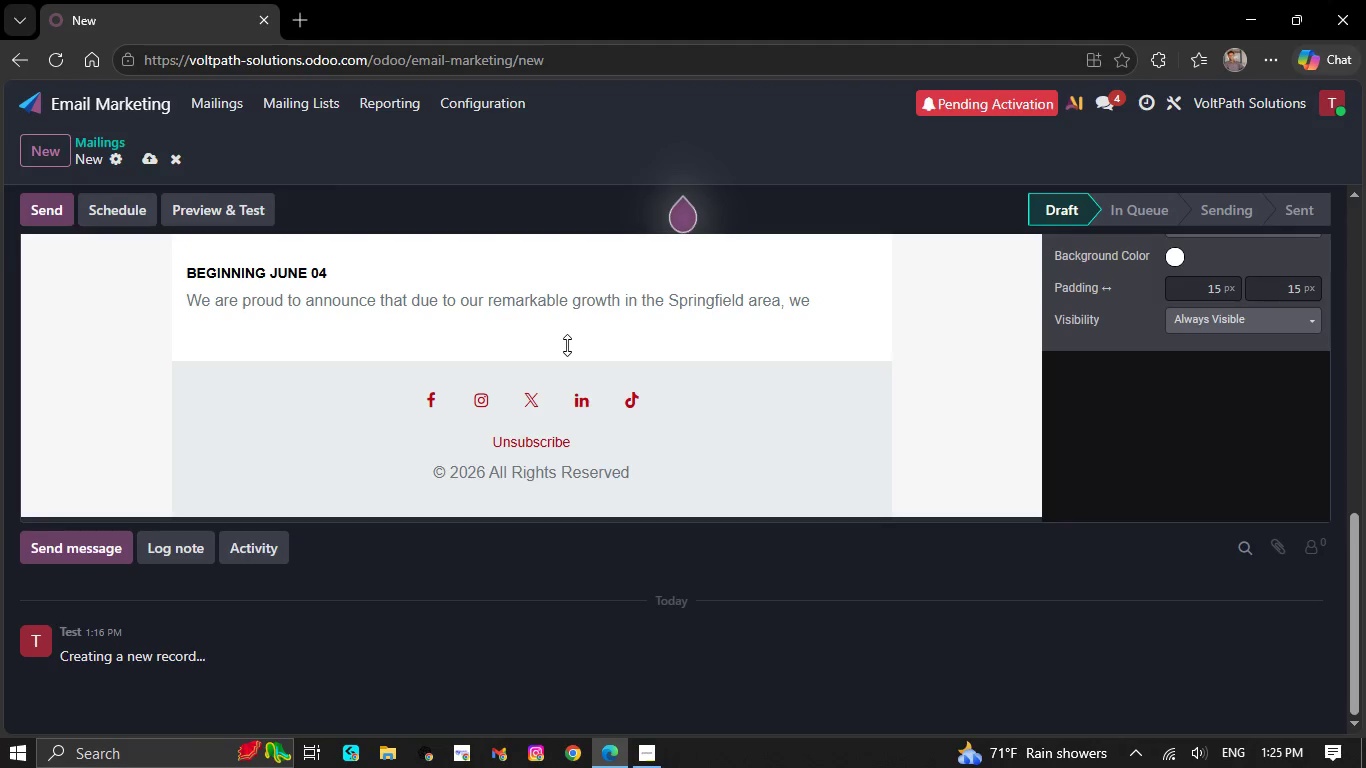 
key(Backspace)
 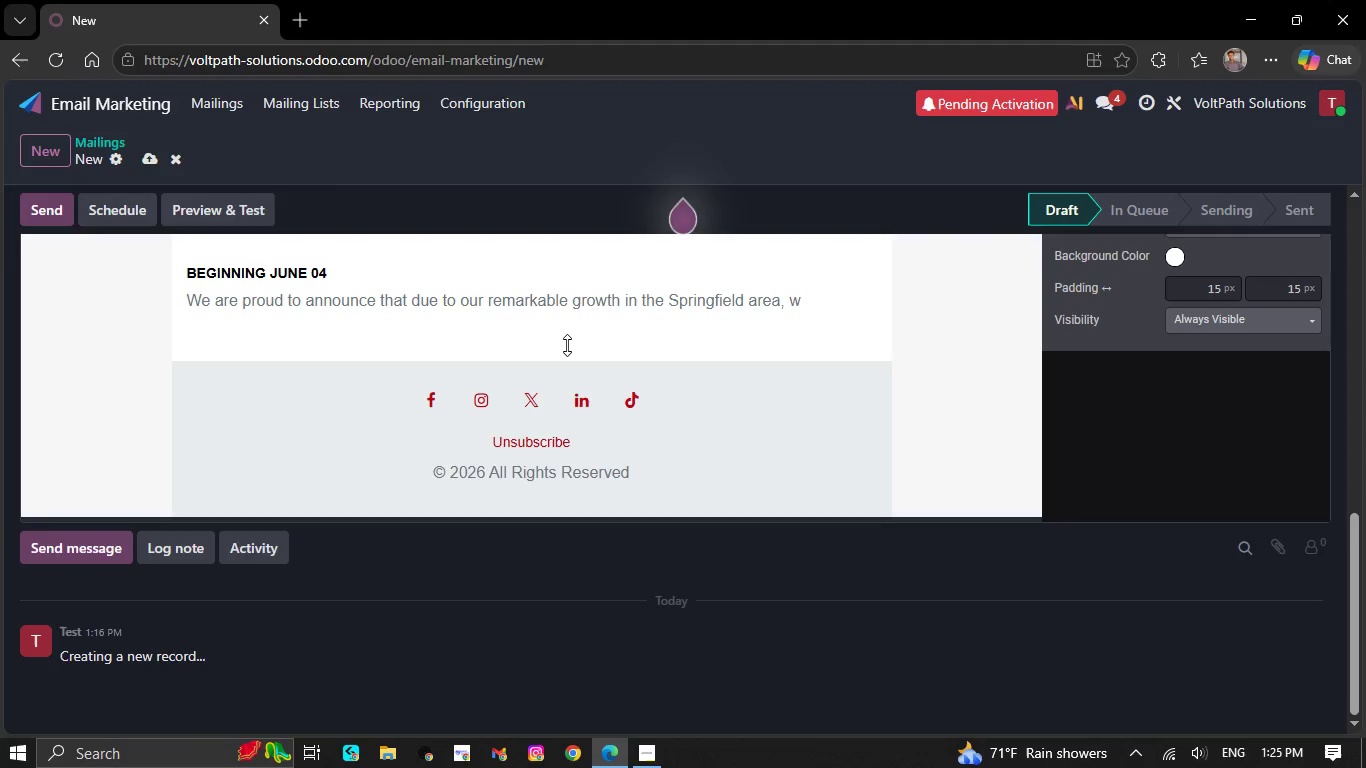 
key(Backspace)
 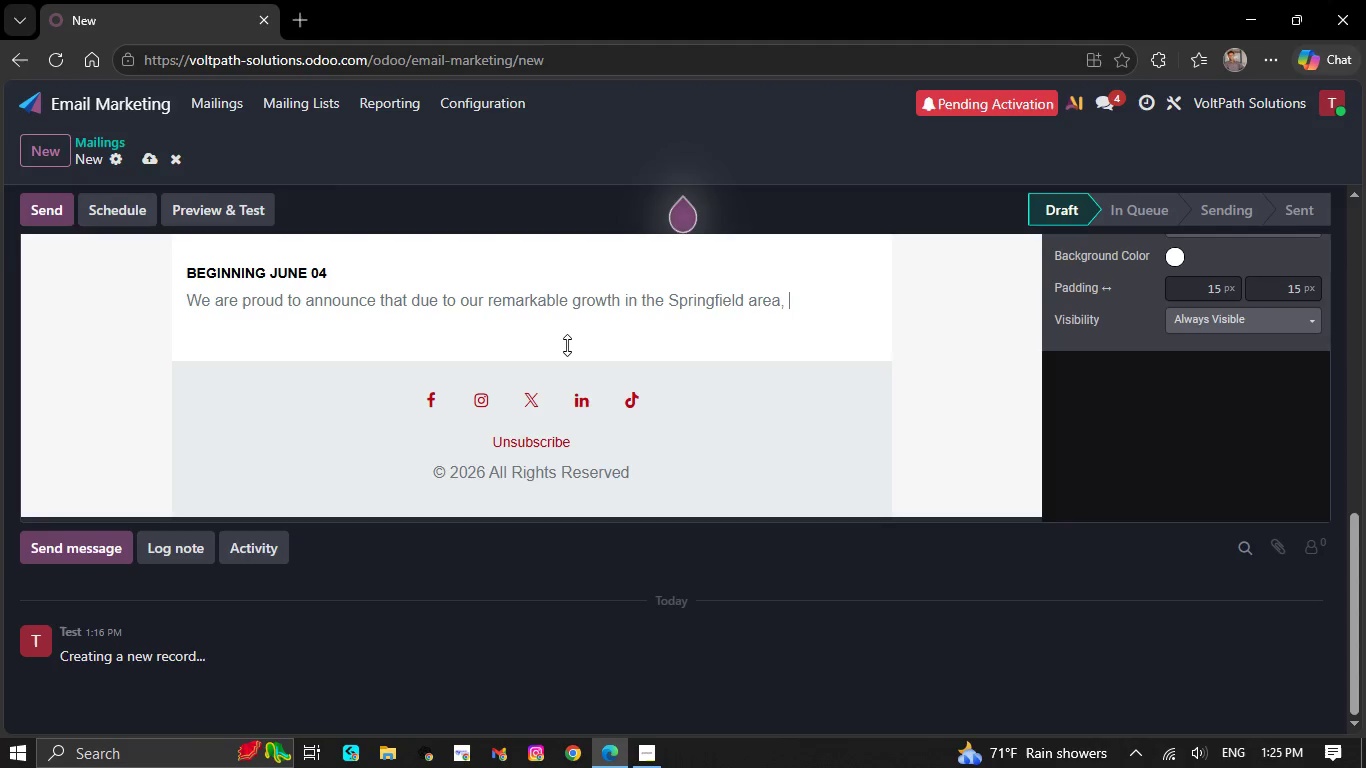 
key(Backspace)
 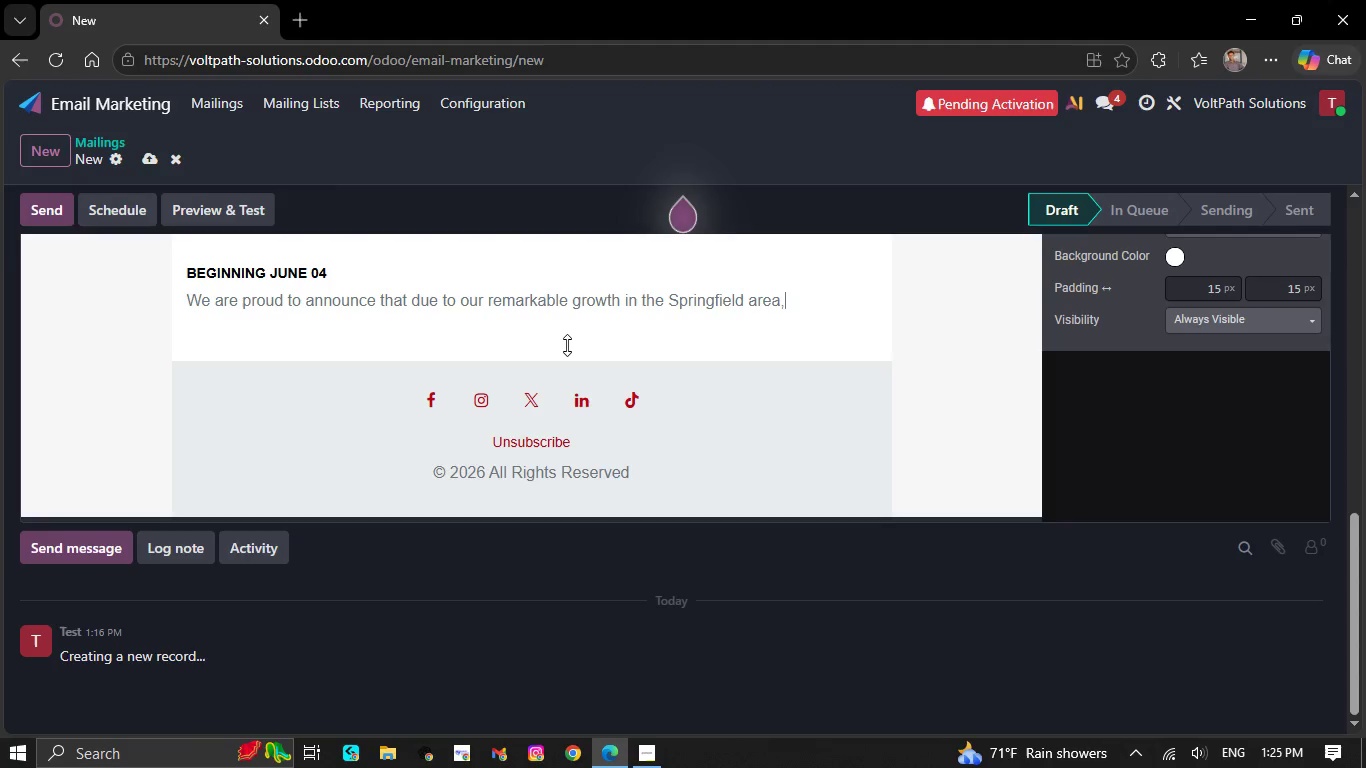 
key(Backspace)
 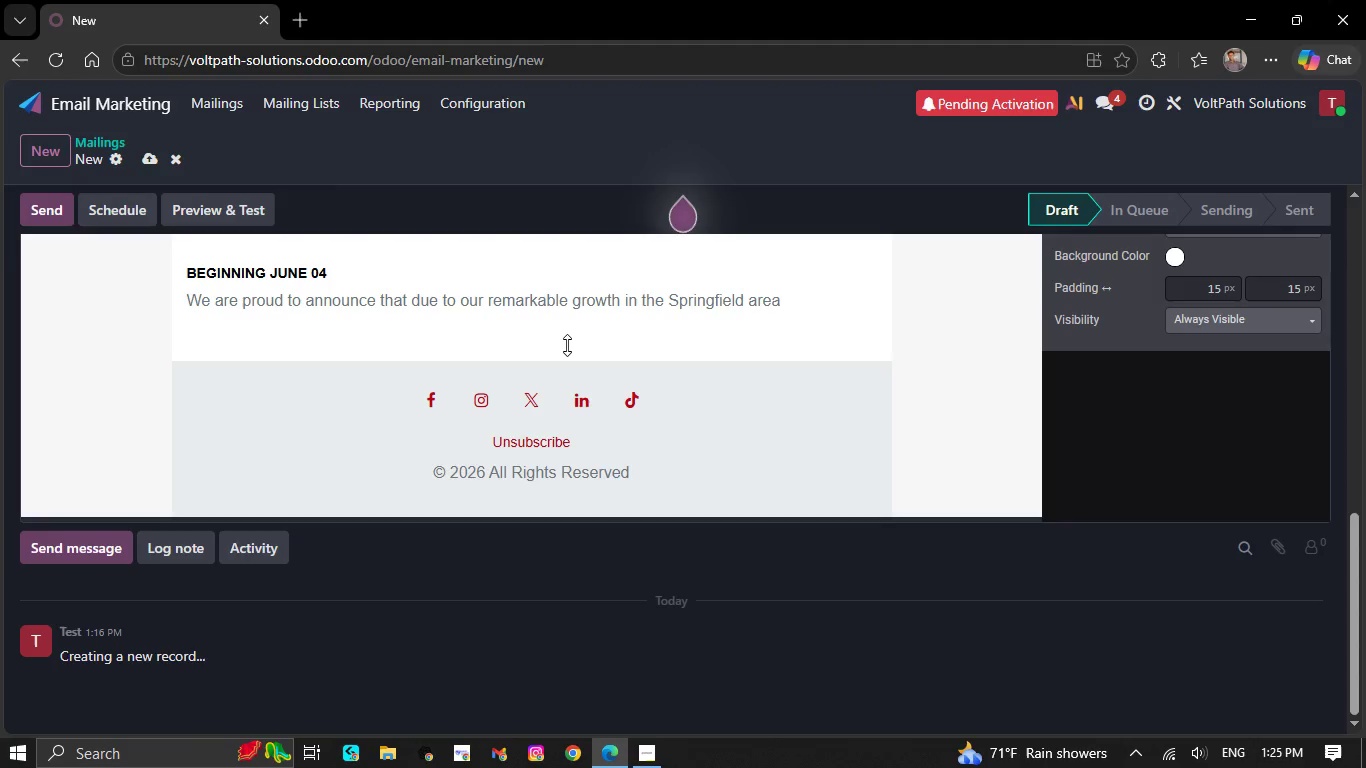 
wait(16.62)
 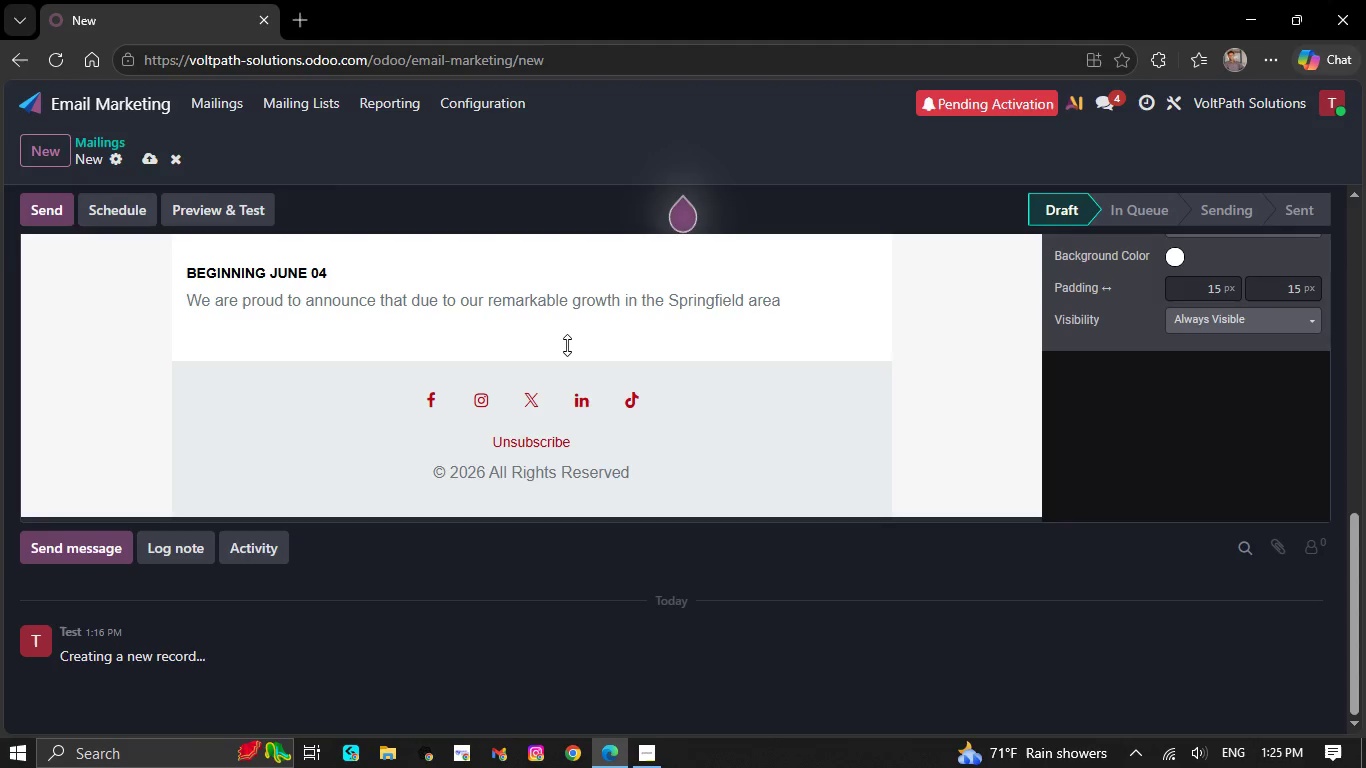 
key(Backspace)
 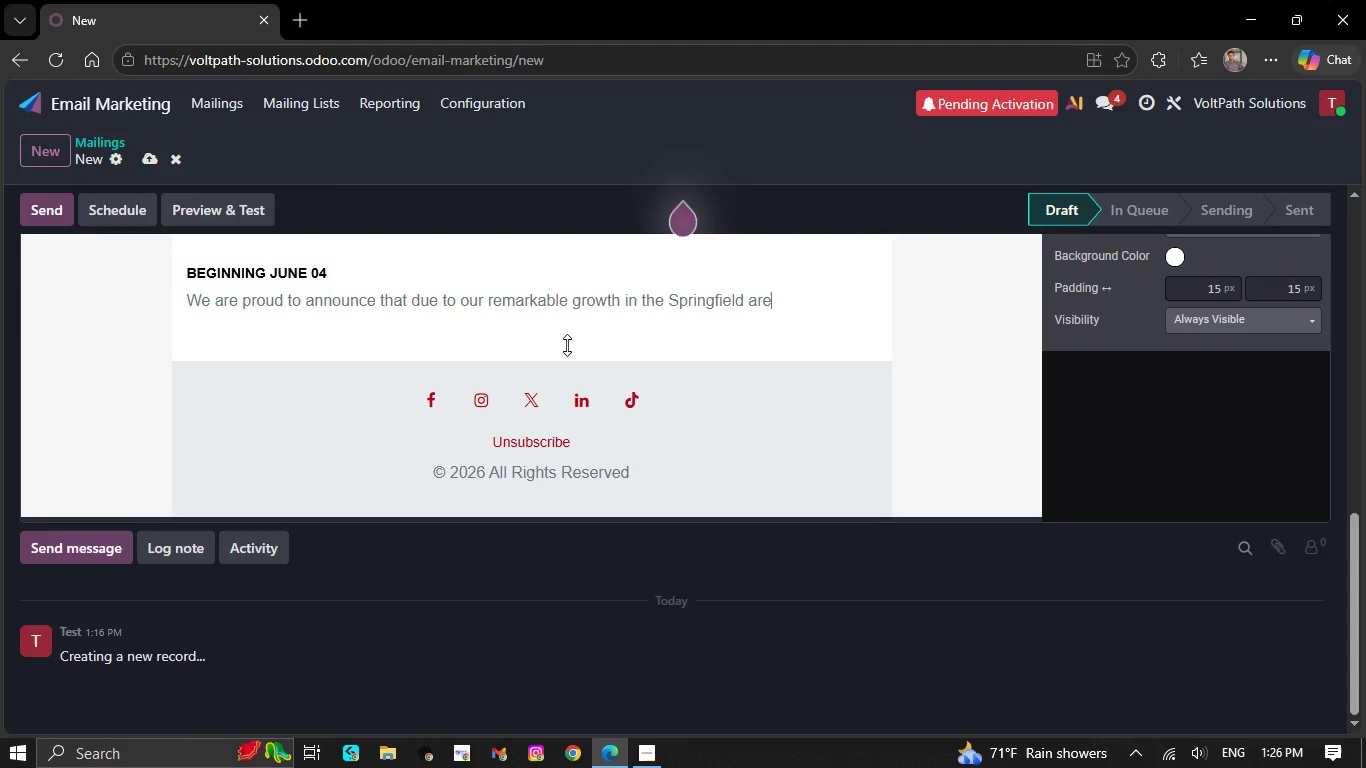 
key(Backspace)
 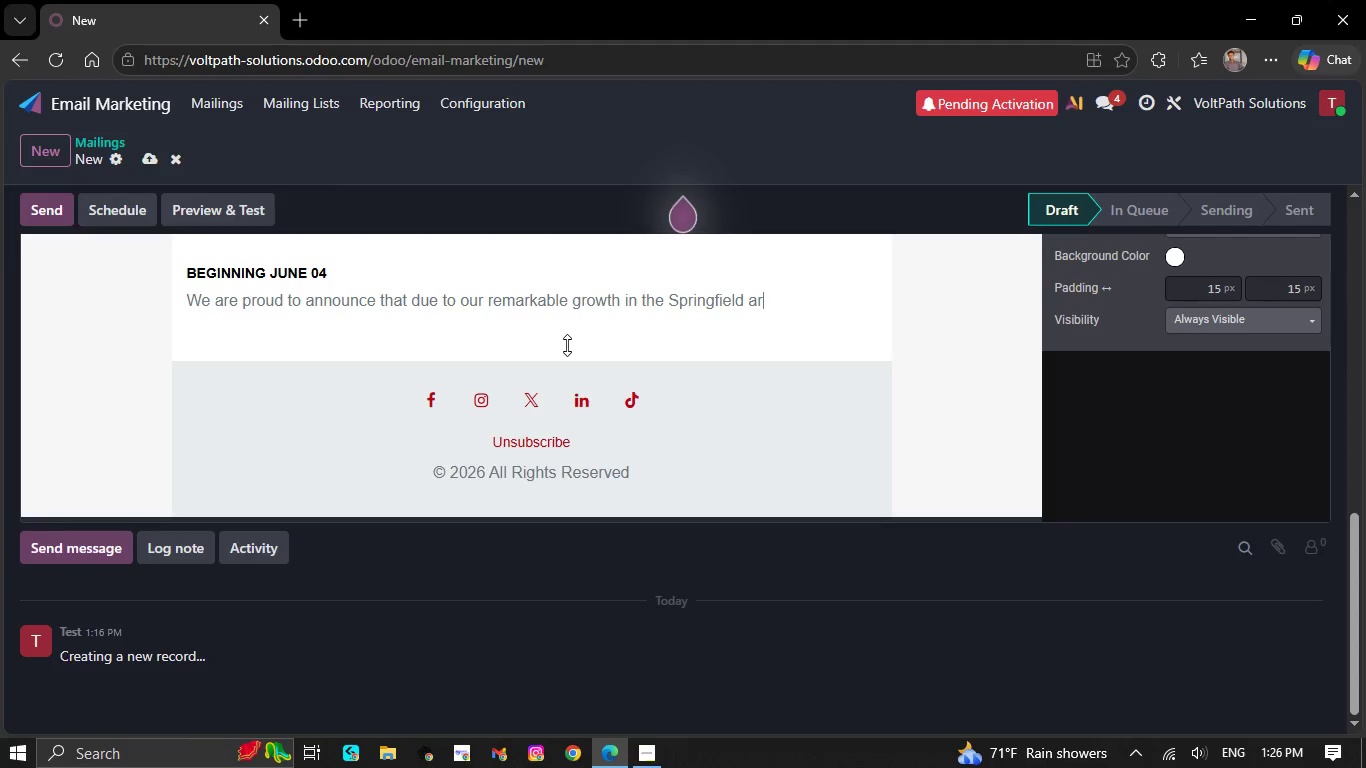 
key(Backspace)
 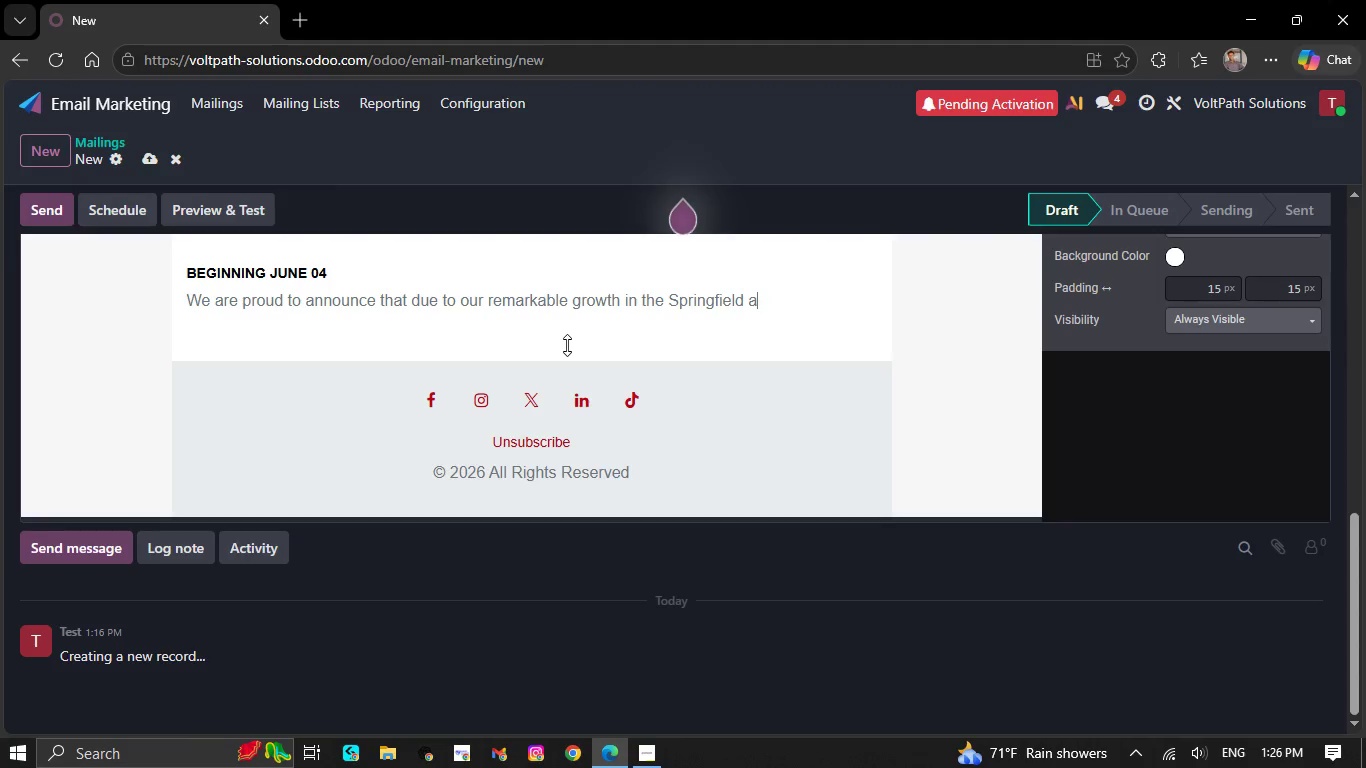 
key(Backspace)
 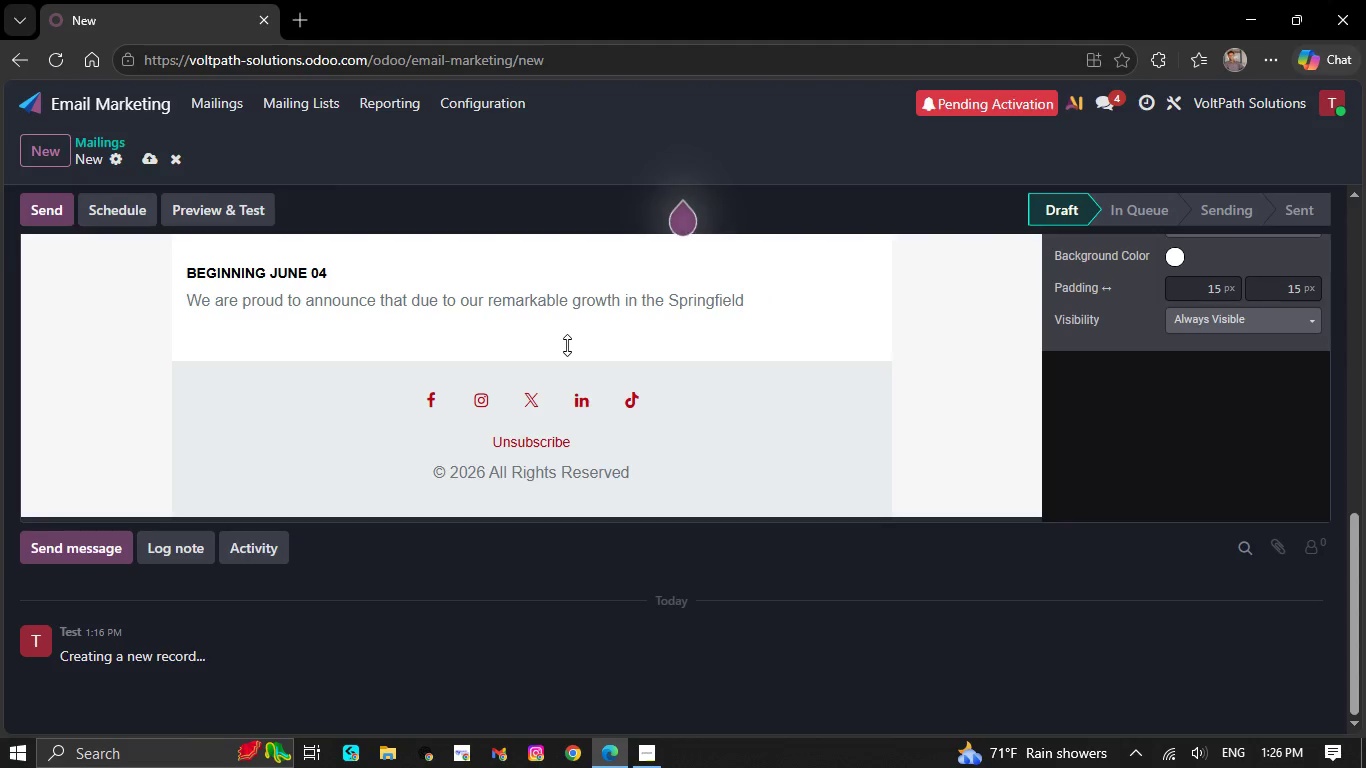 
wait(5.27)
 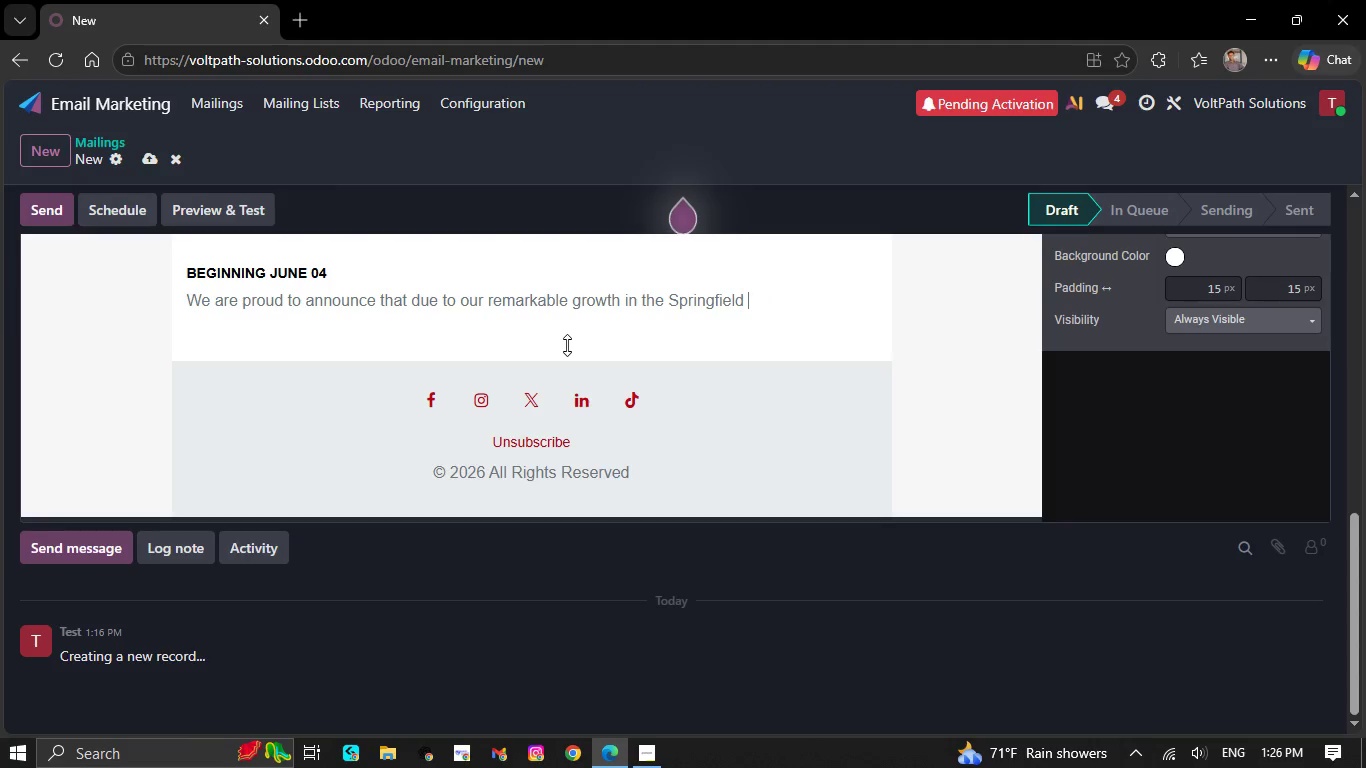 
key(Backspace)
 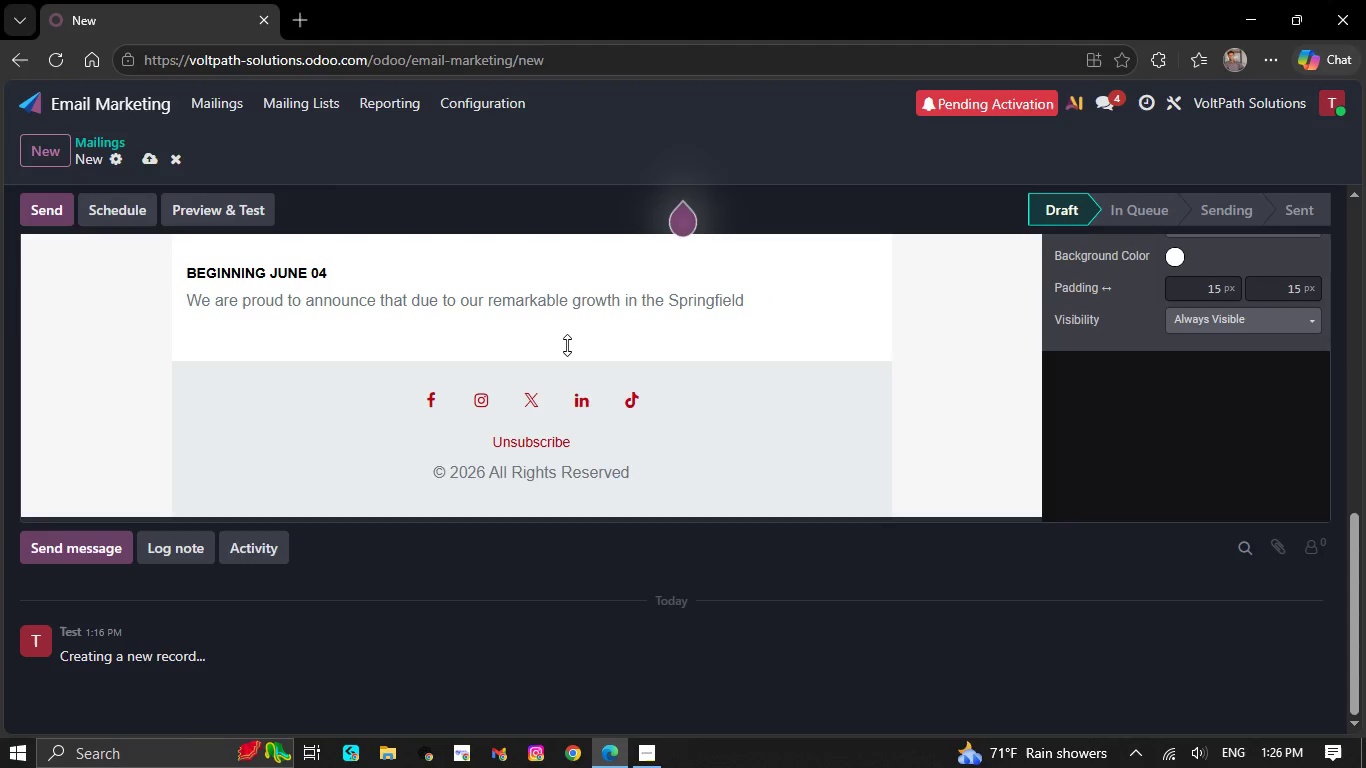 
key(Backspace)
 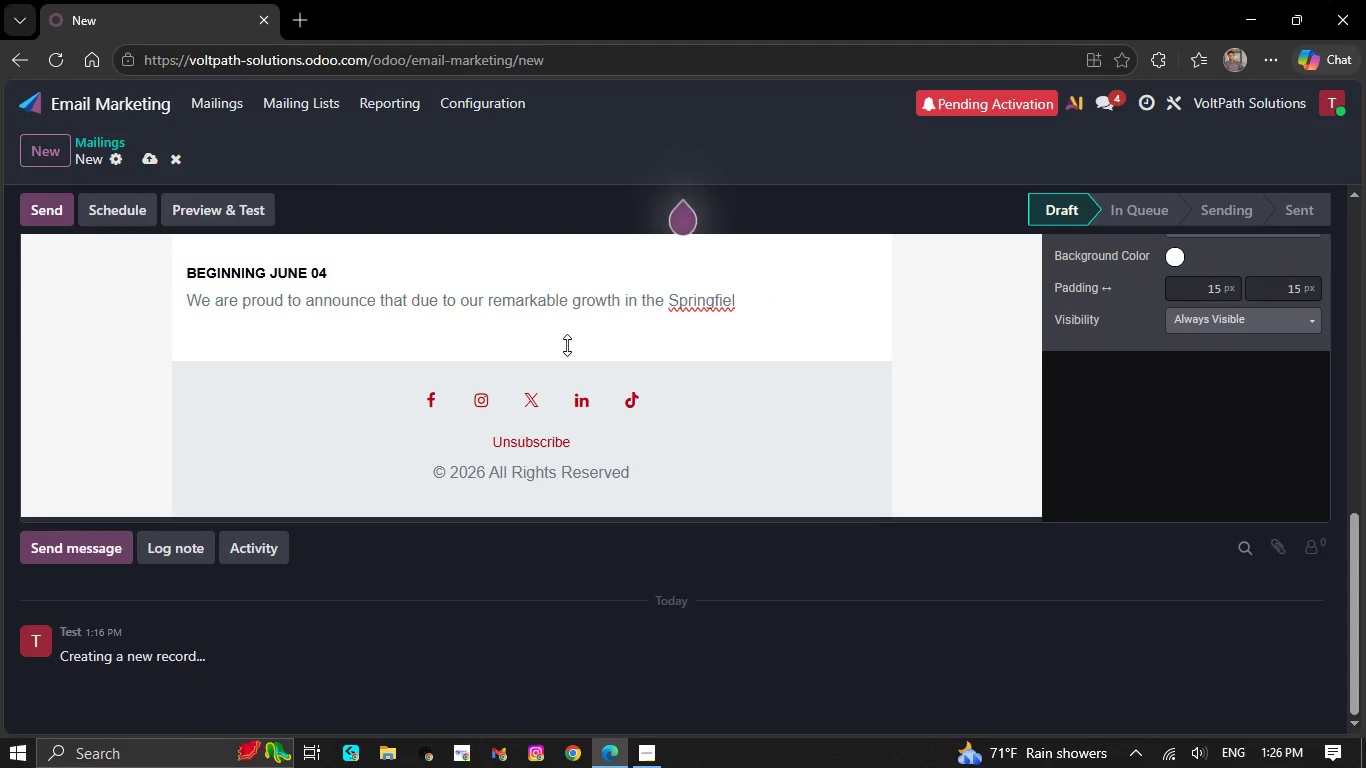 
key(Backspace)
 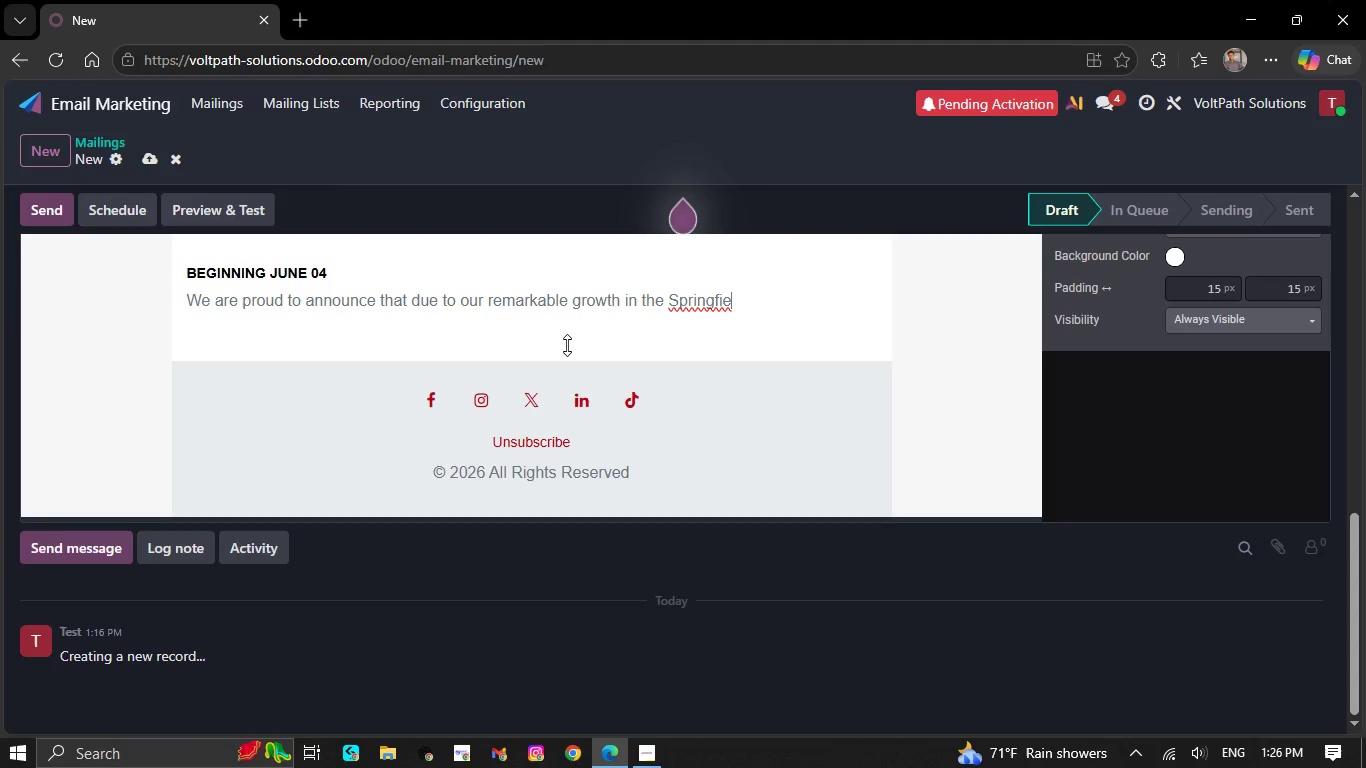 
key(Backspace)
 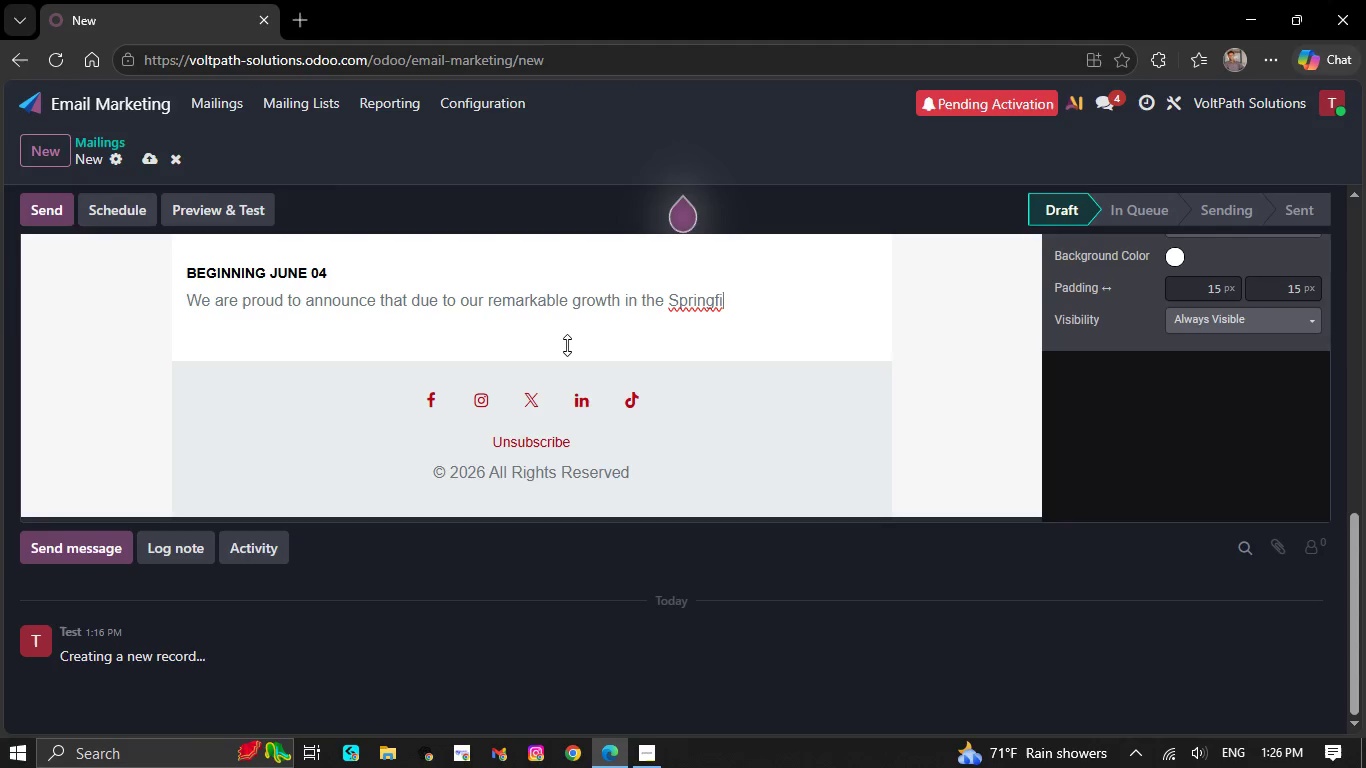 
key(Backspace)
 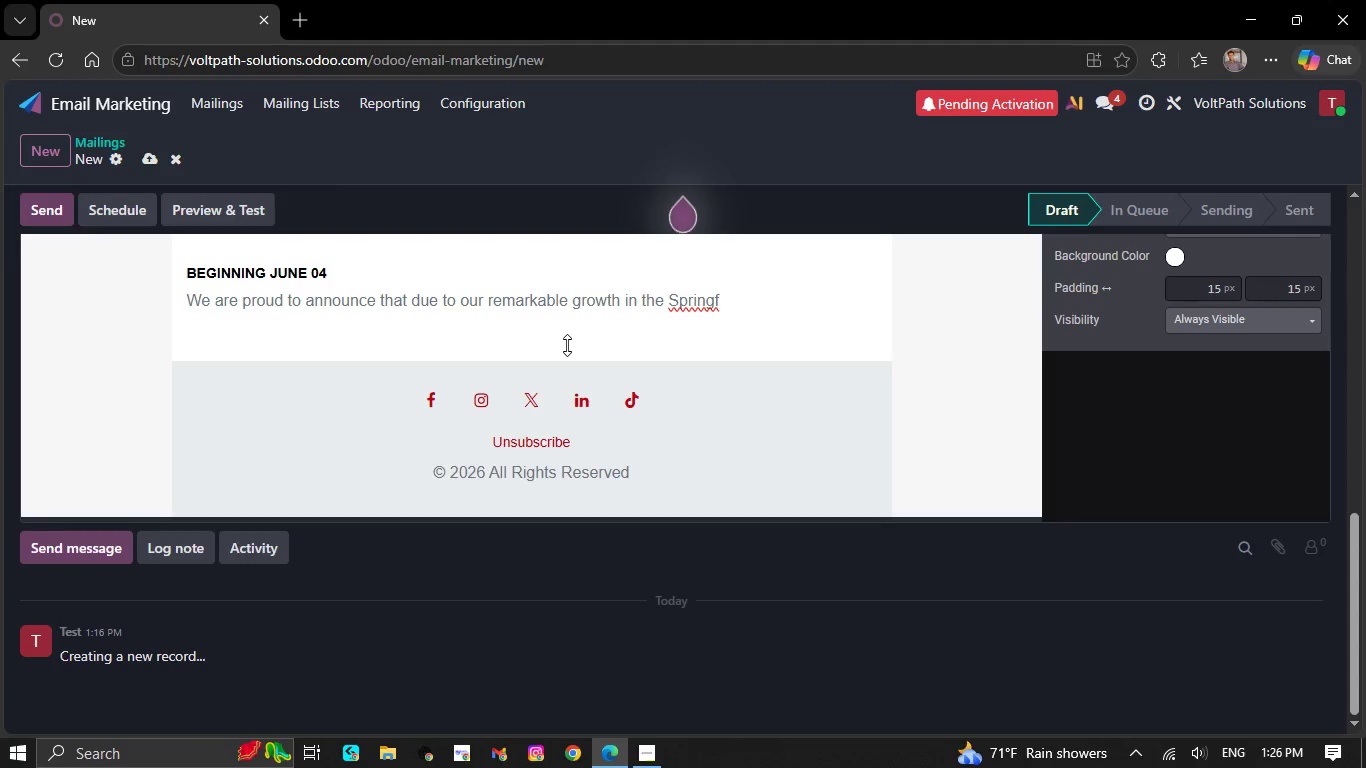 
key(Backspace)
 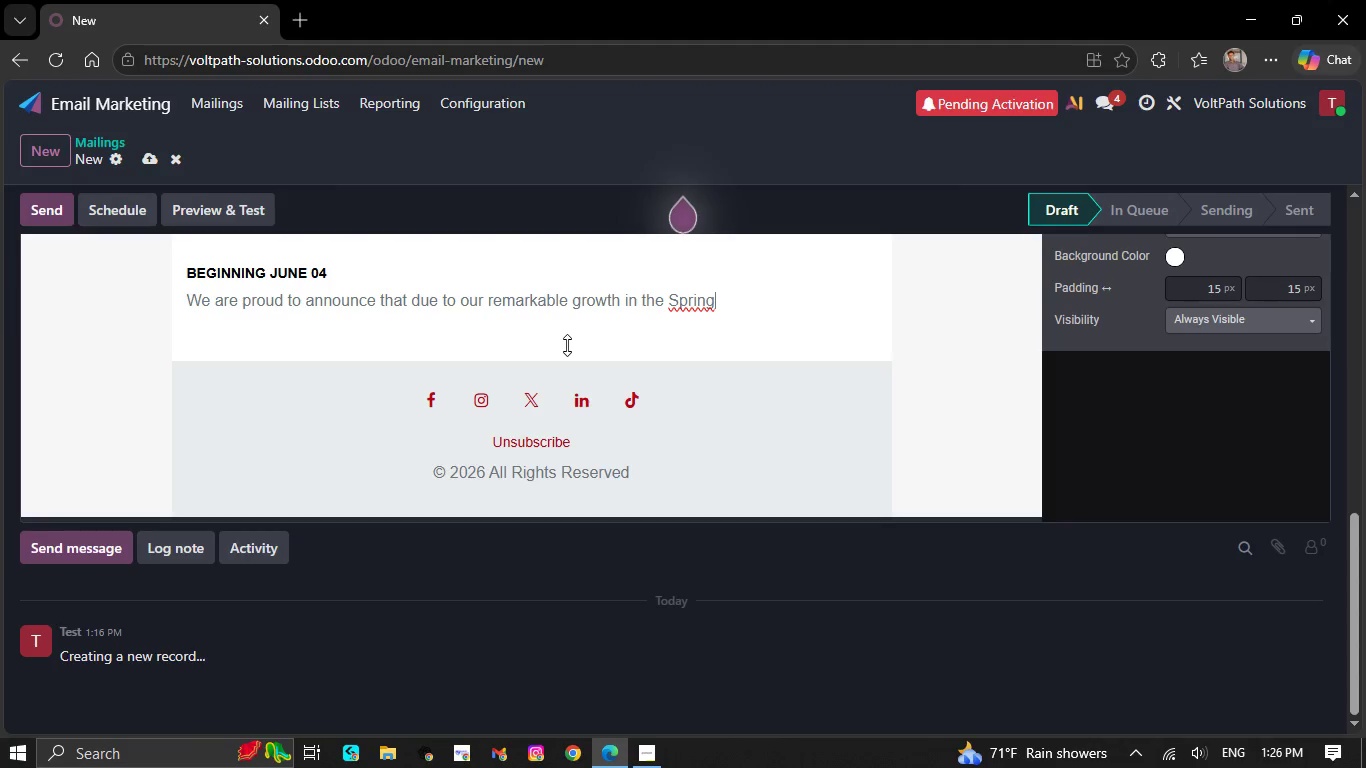 
key(Backspace)
 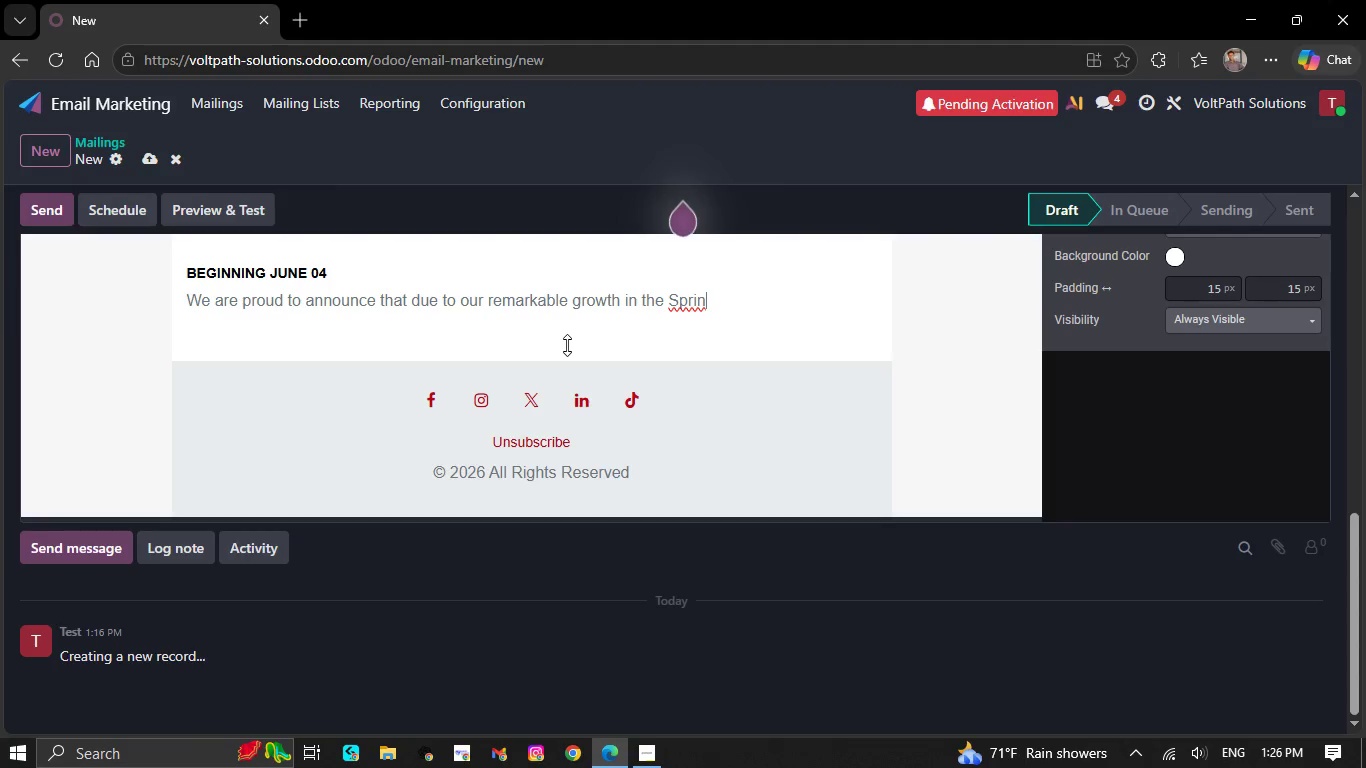 
key(Backspace)
 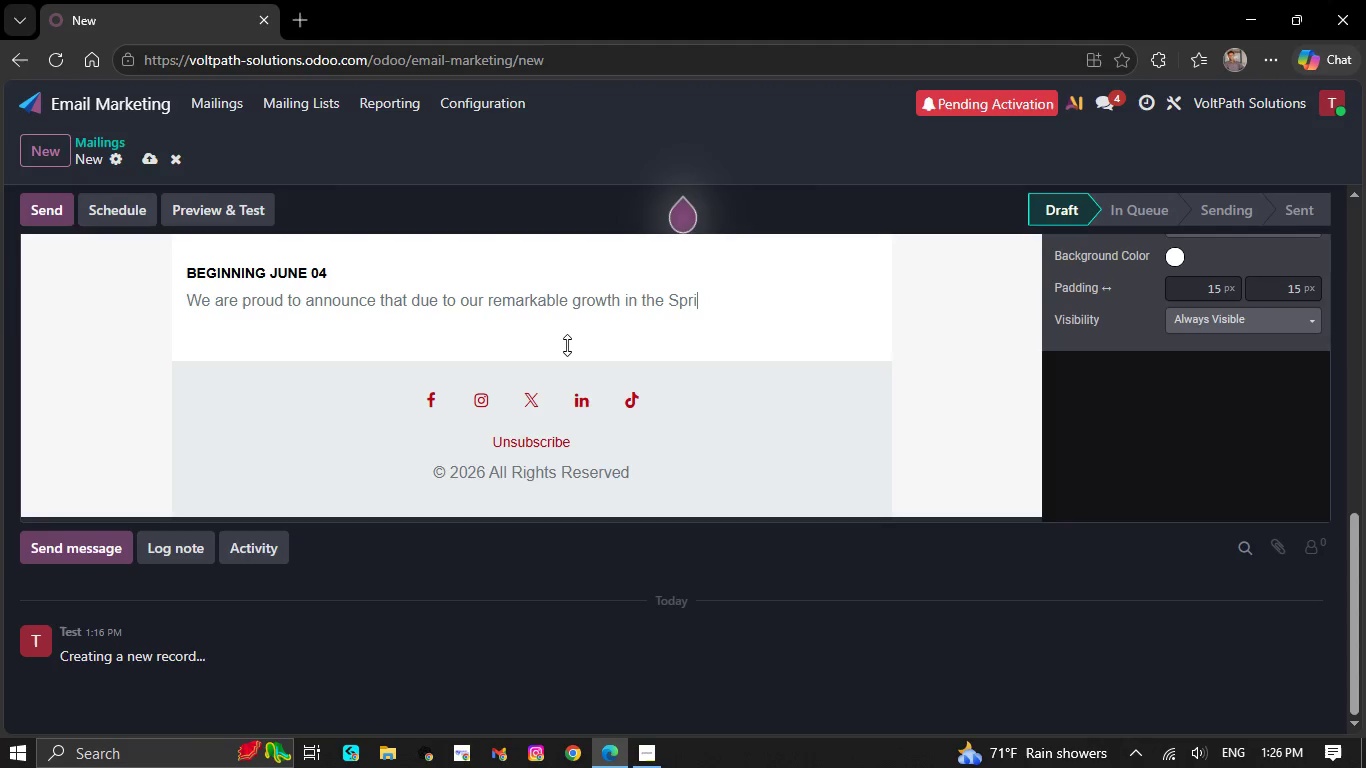 
key(Backspace)
 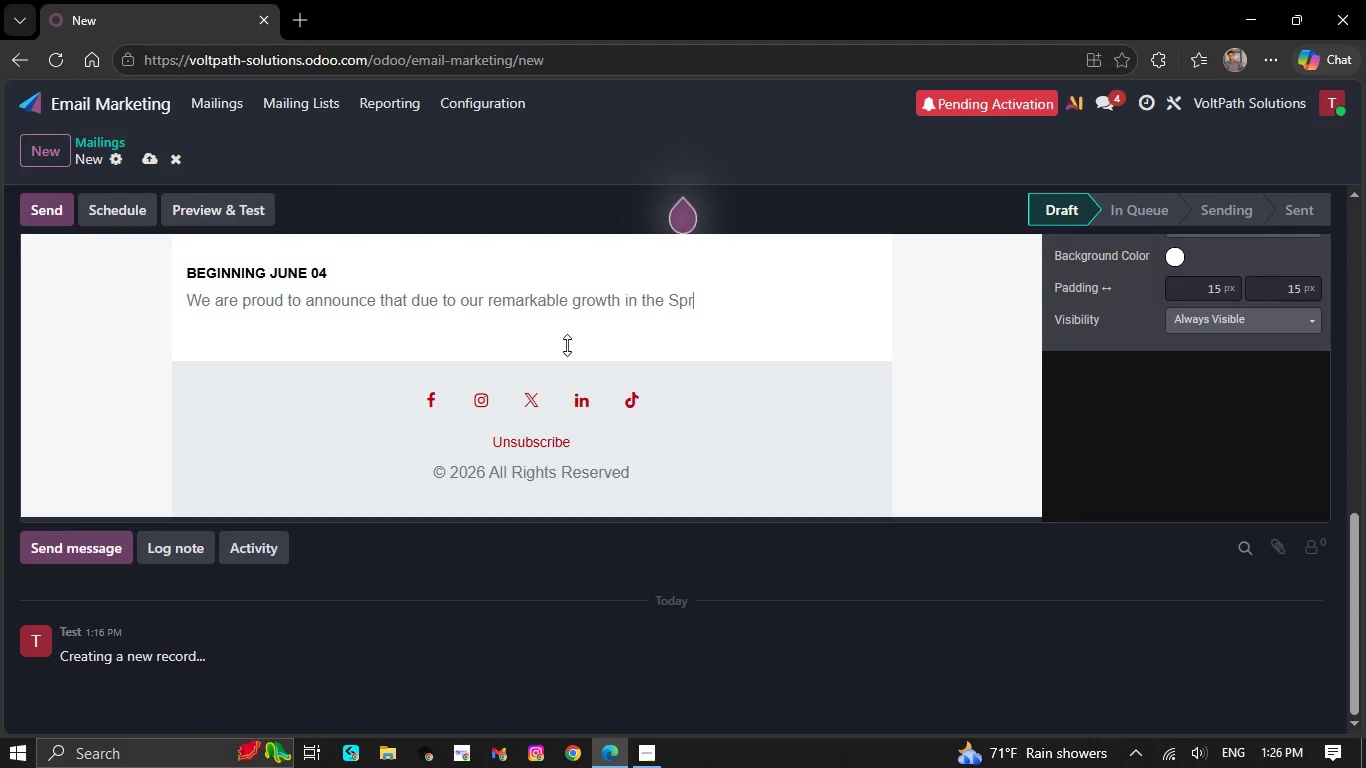 
key(Backspace)
 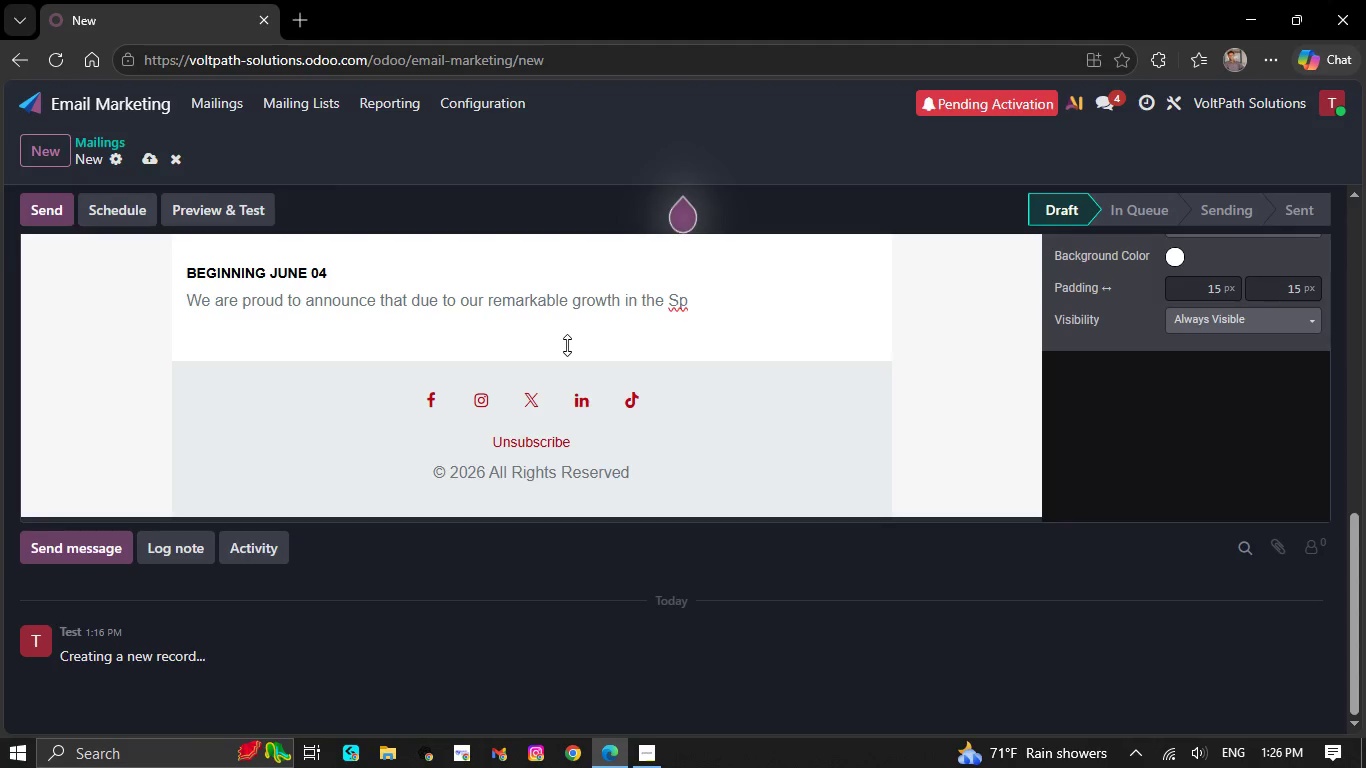 
key(Backspace)
 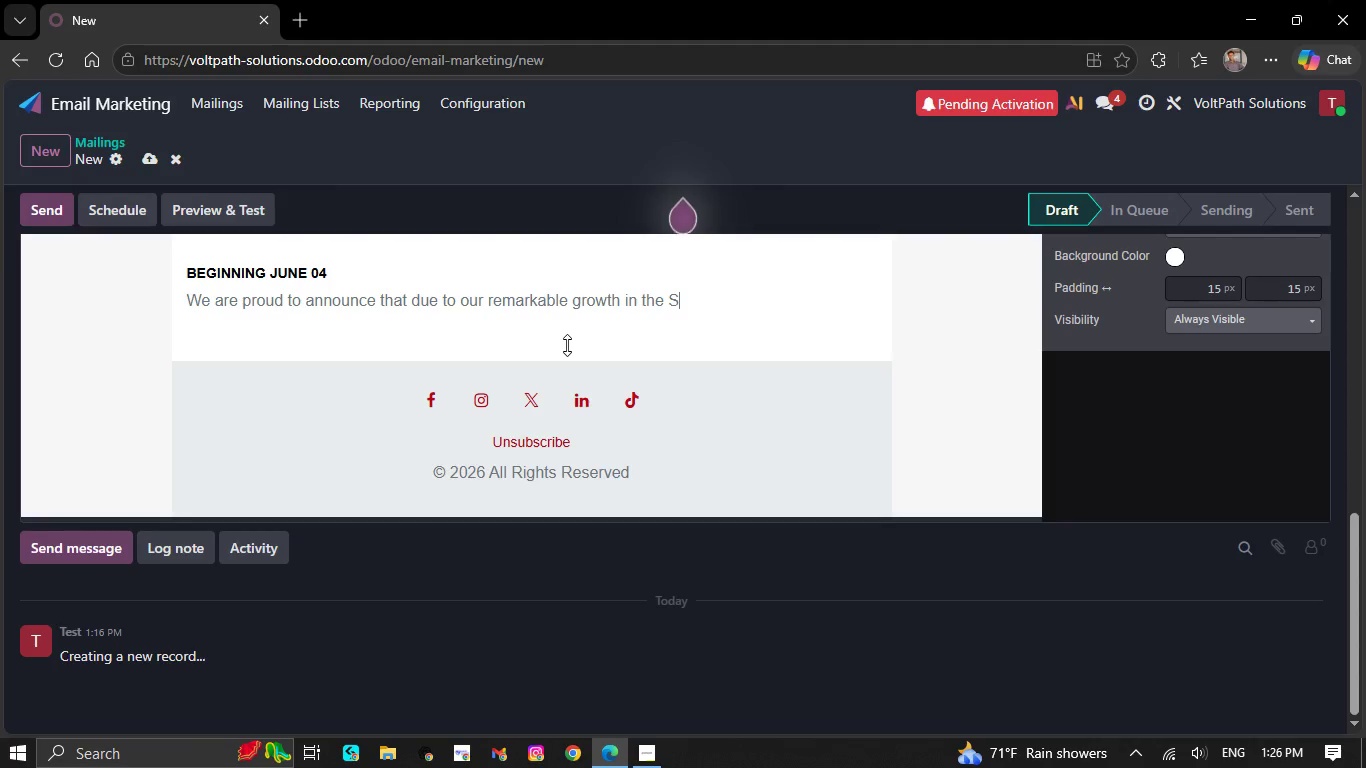 
wait(10.81)
 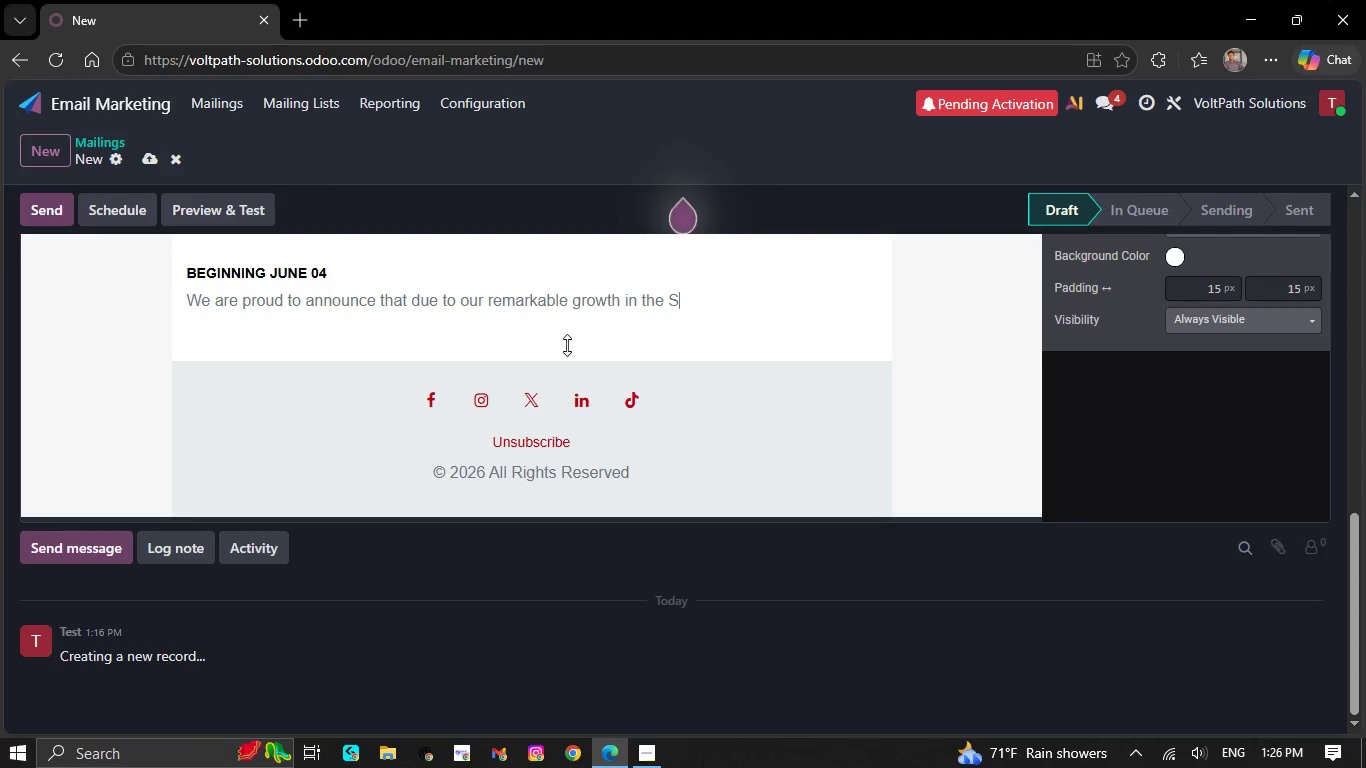 
key(Backspace)
 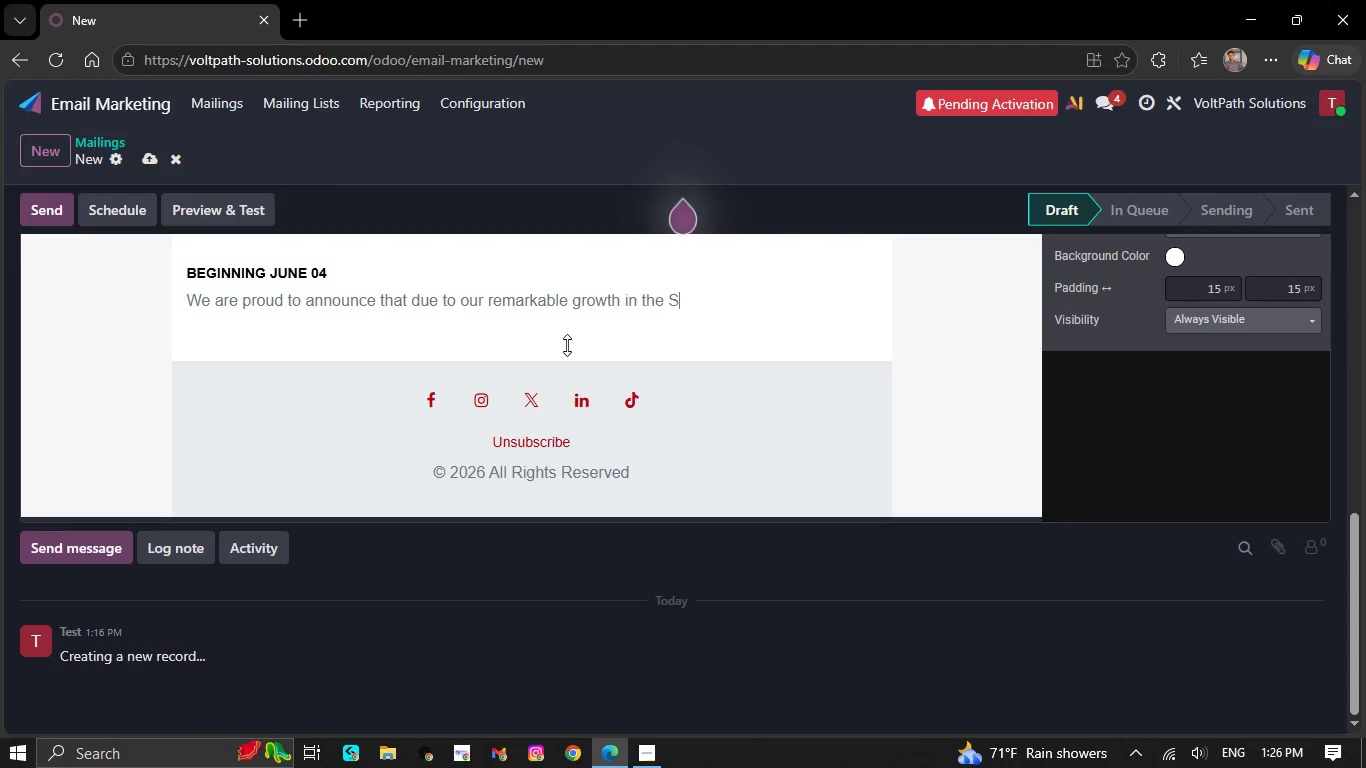 
key(Backspace)
 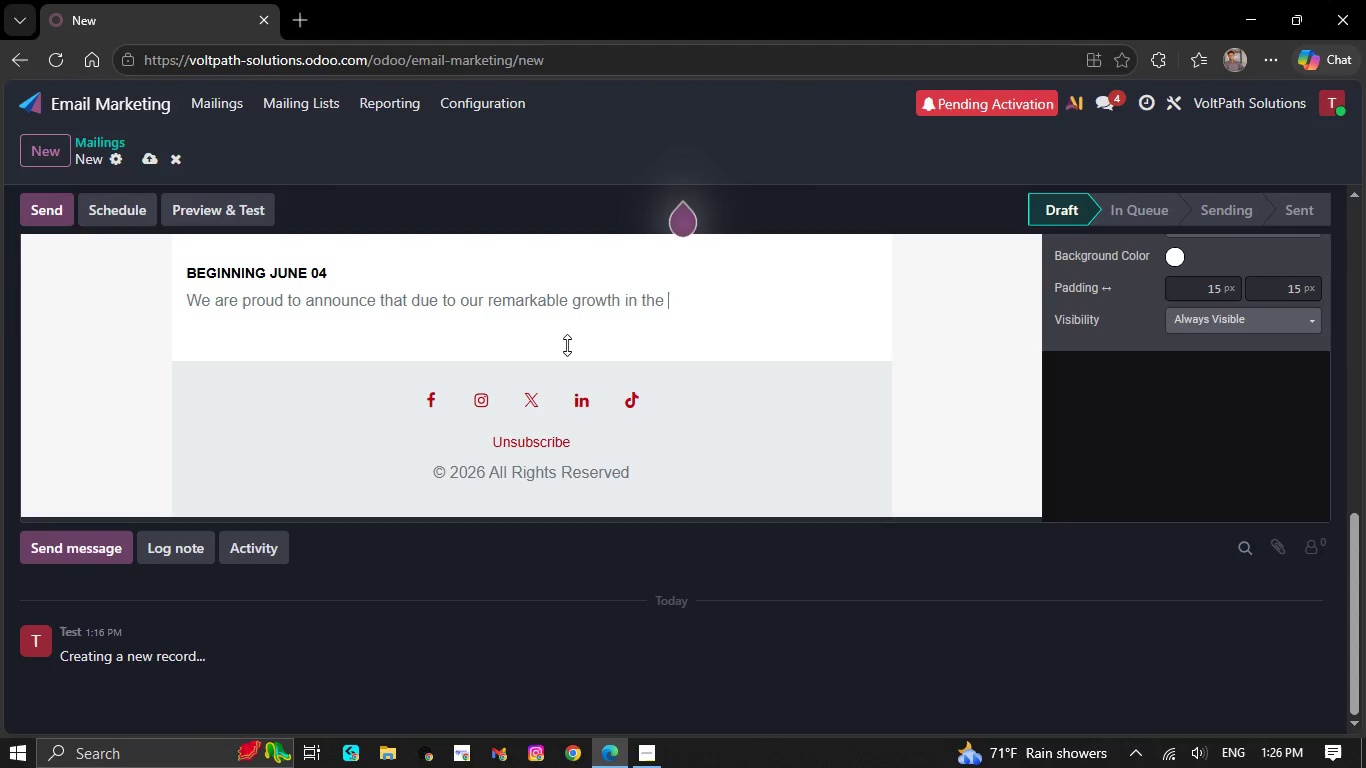 
key(Backspace)
 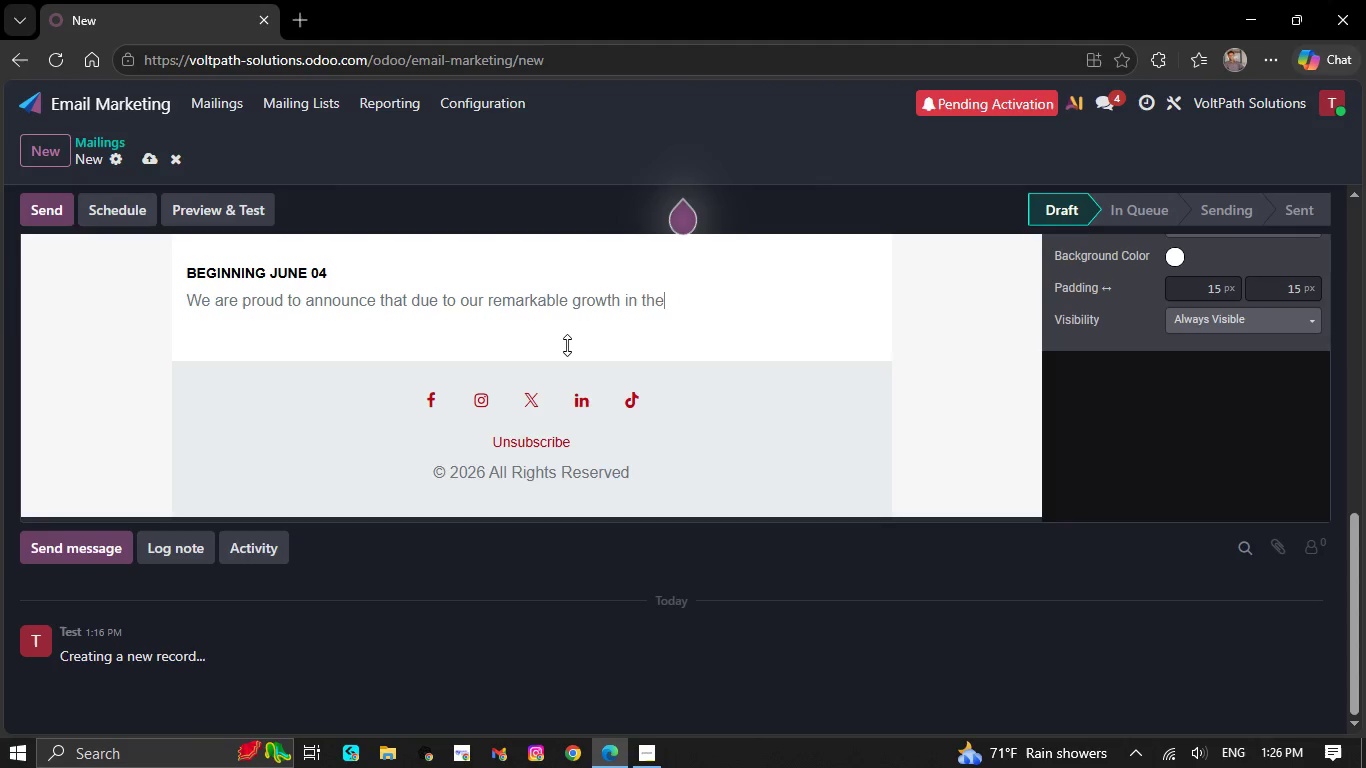 
key(Backspace)
 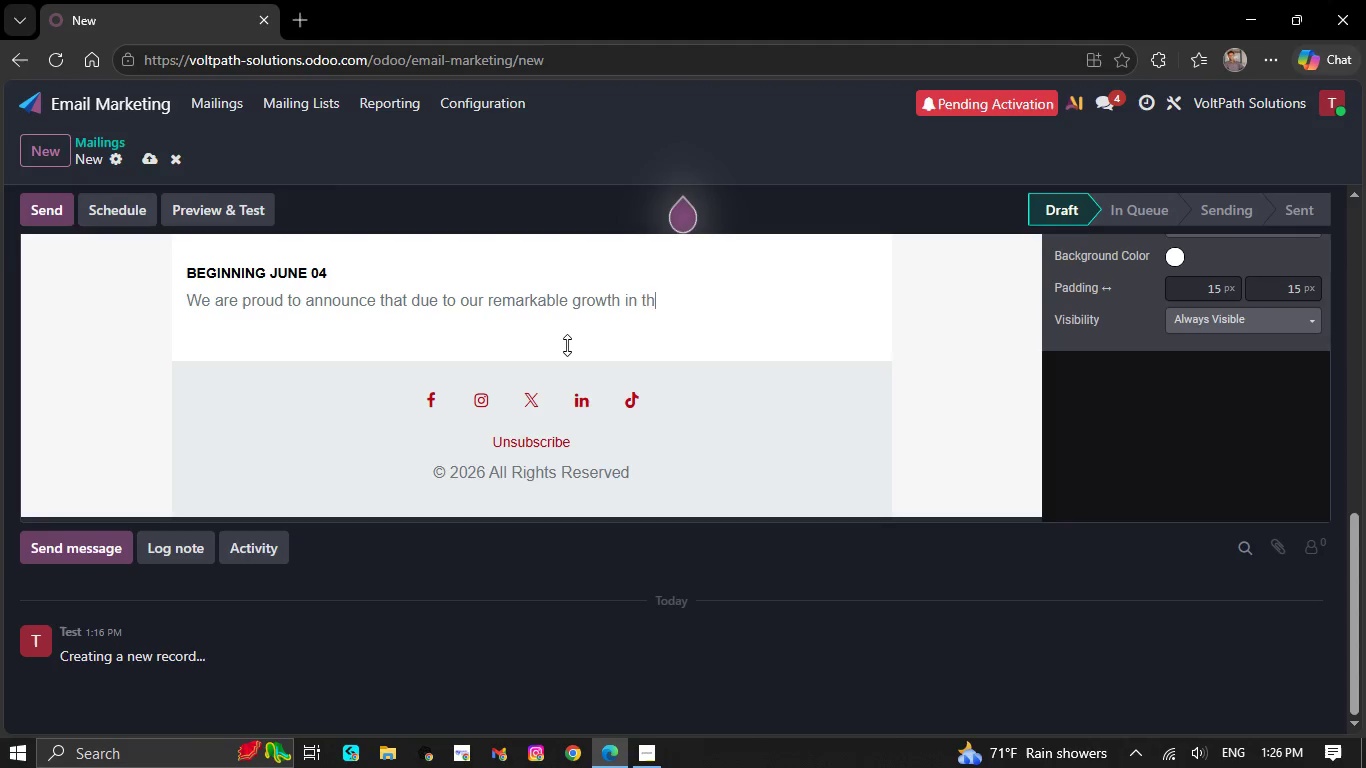 
key(Backspace)
 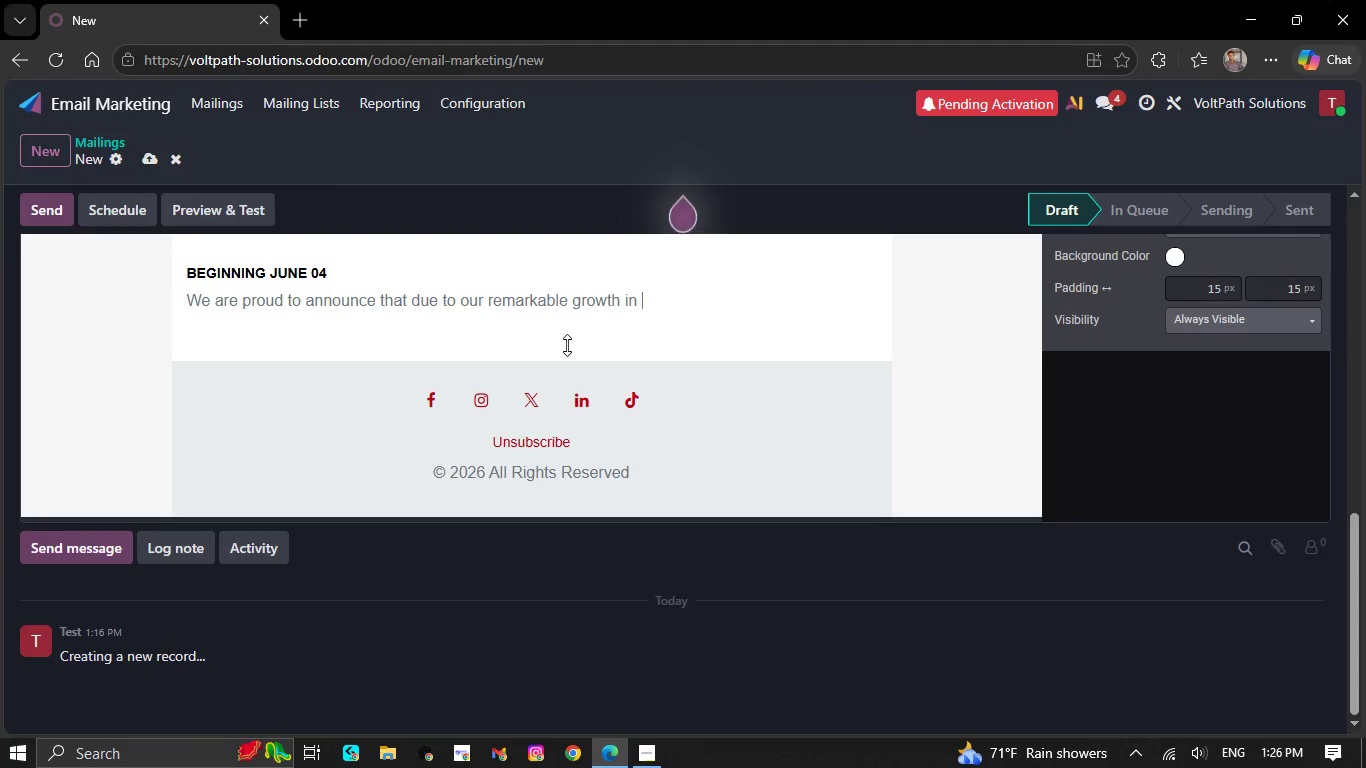 
key(Backspace)
 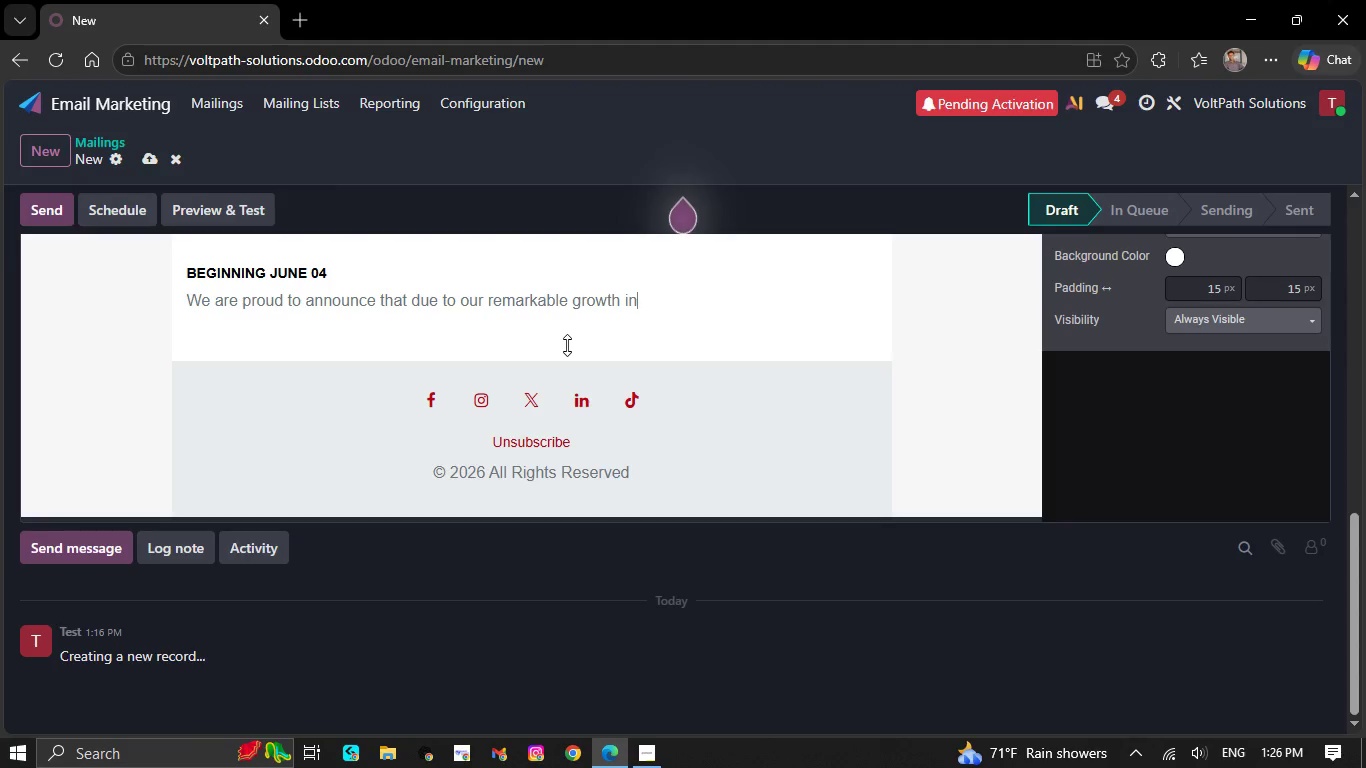 
key(Backspace)
 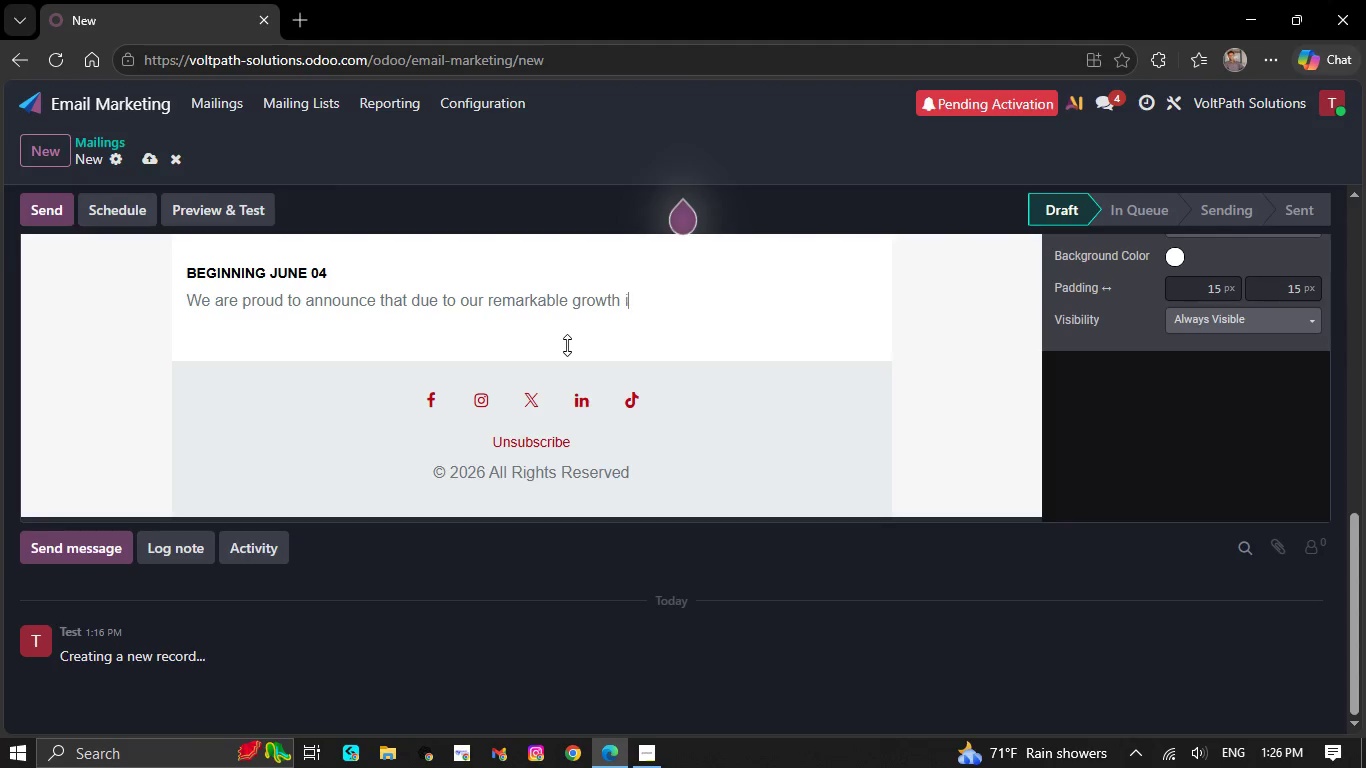 
key(Backspace)
 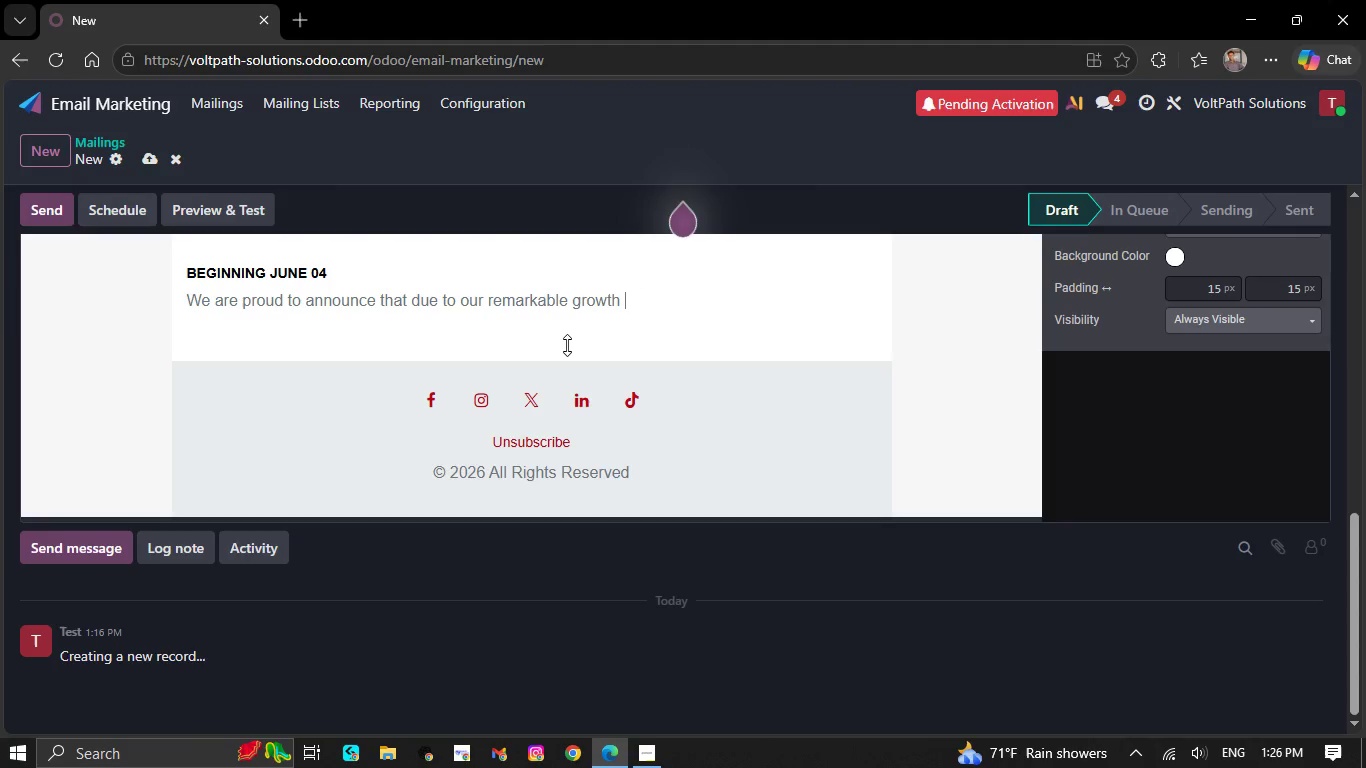 
key(Backspace)
 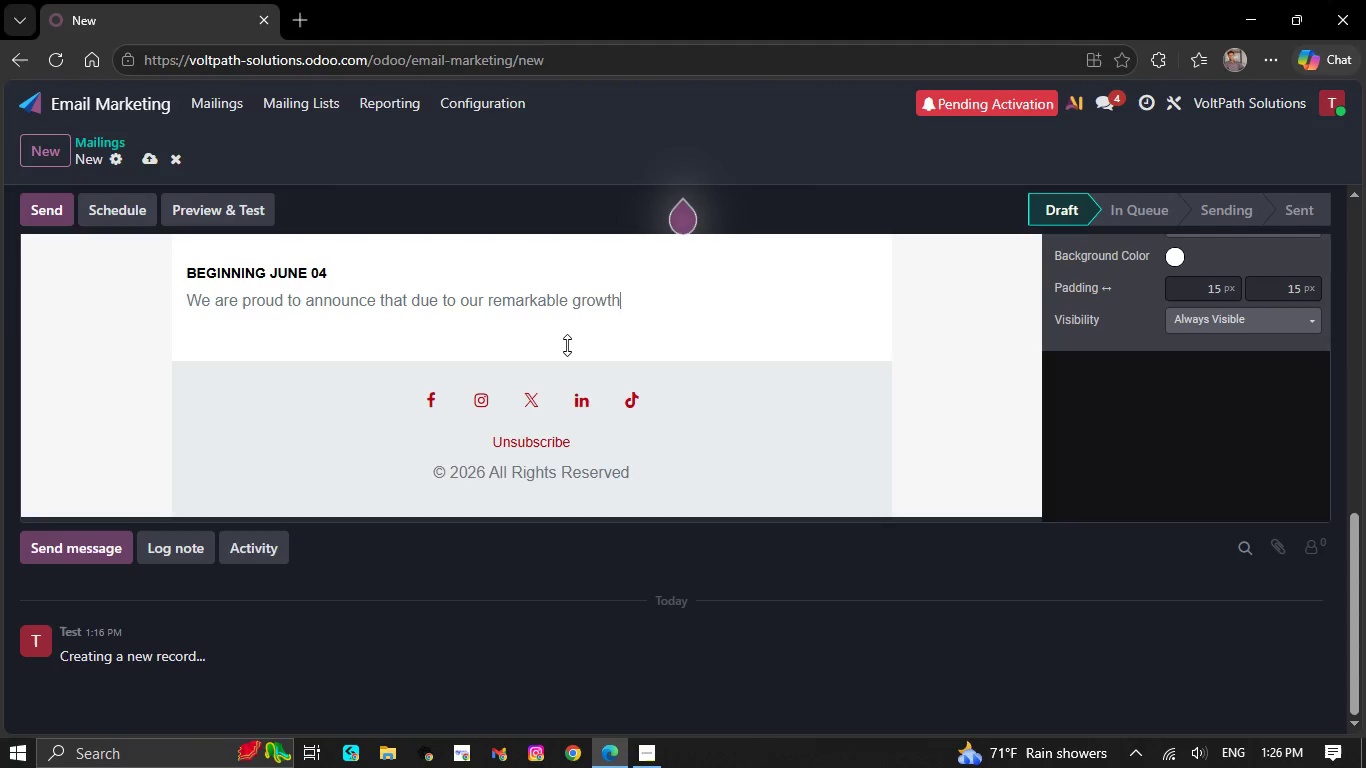 
key(Backspace)
 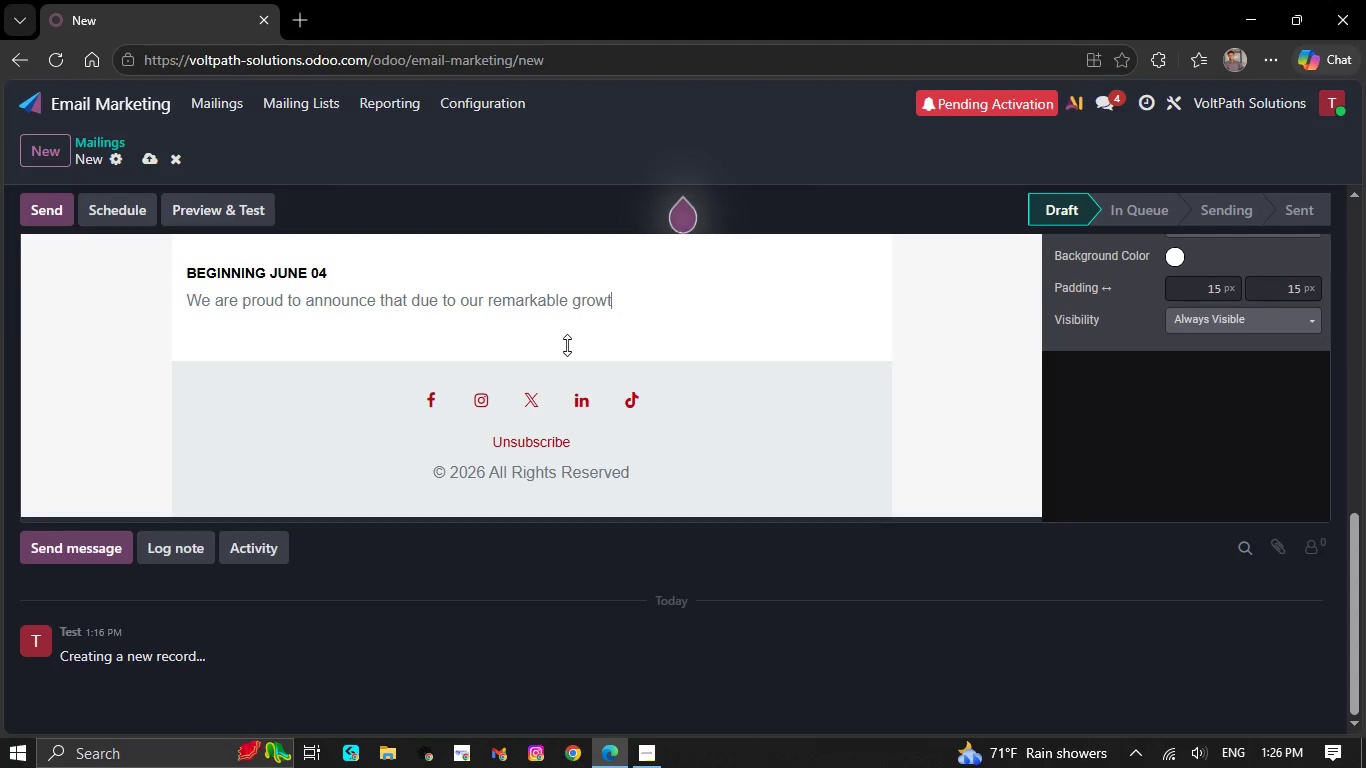 
key(Backspace)
 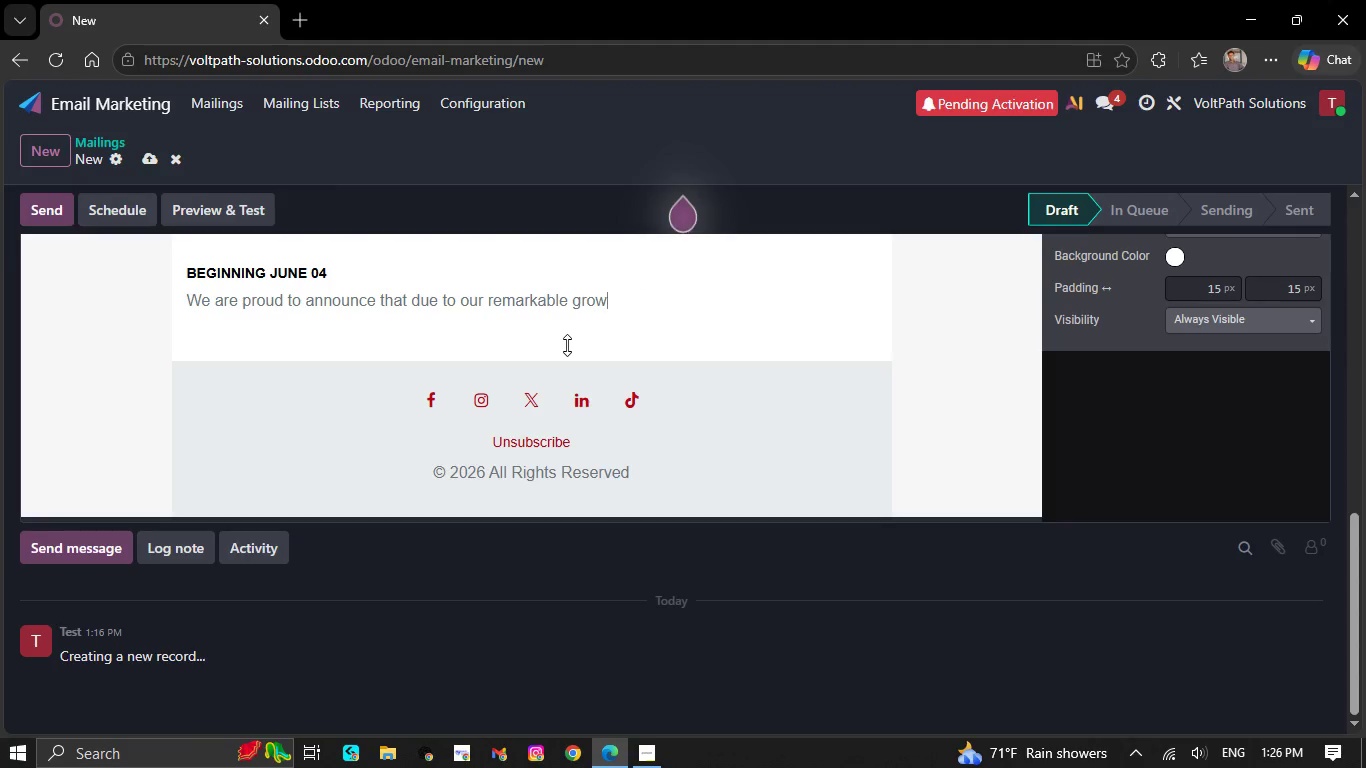 
key(Backspace)
 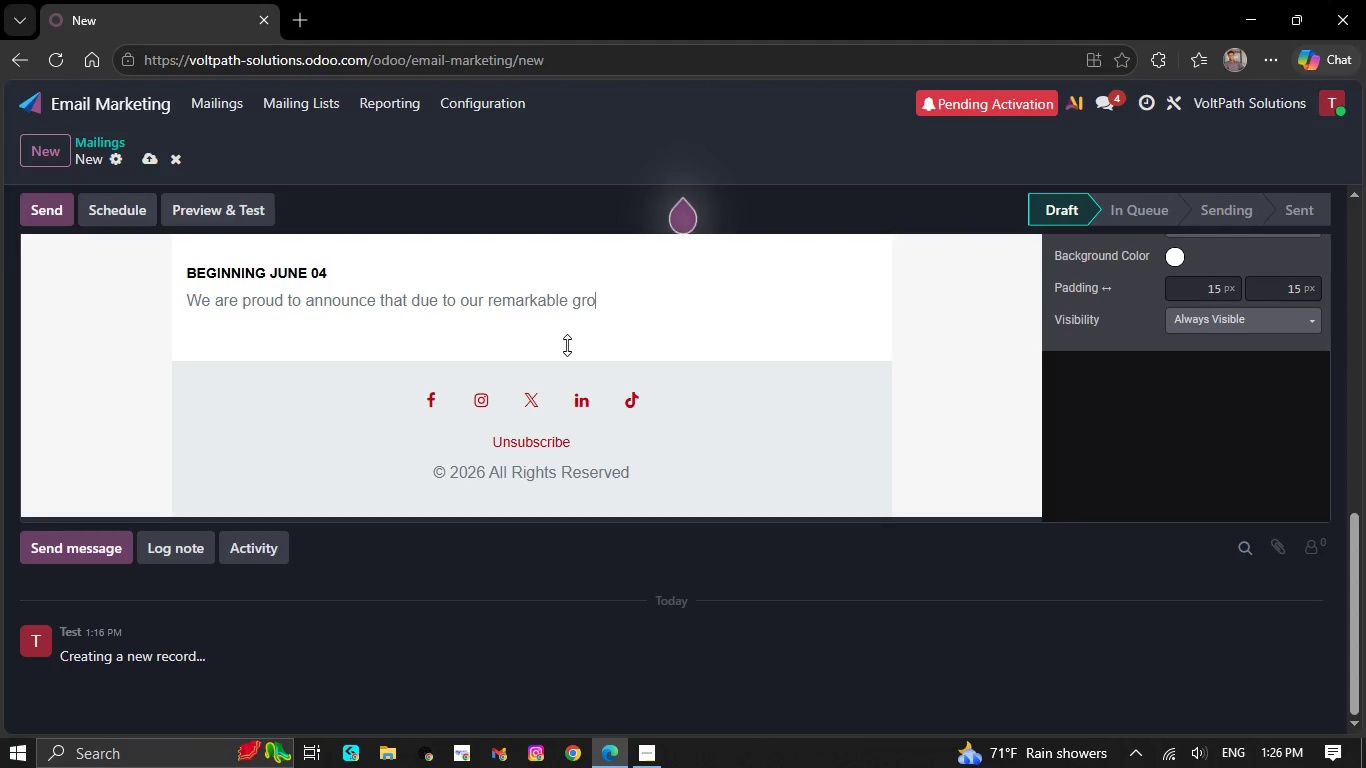 
key(Backspace)
 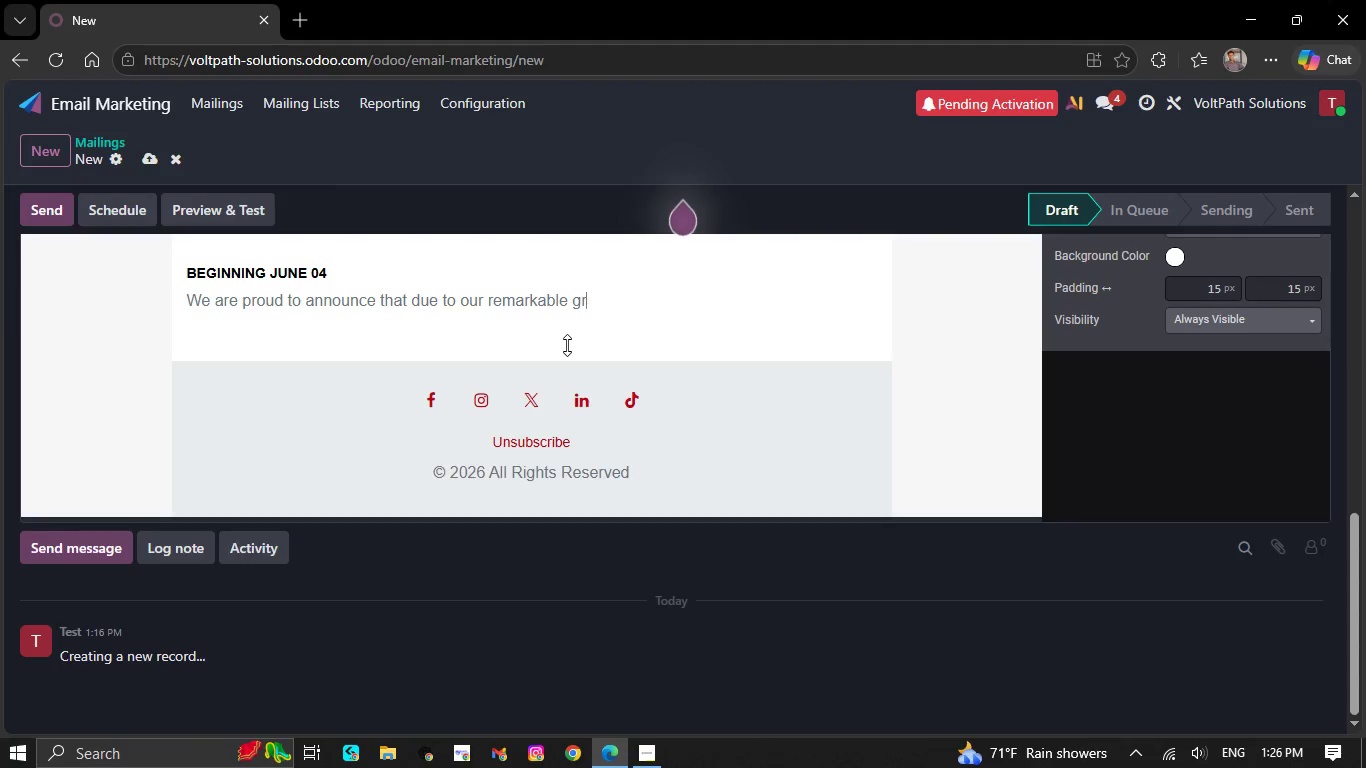 
key(Backspace)
 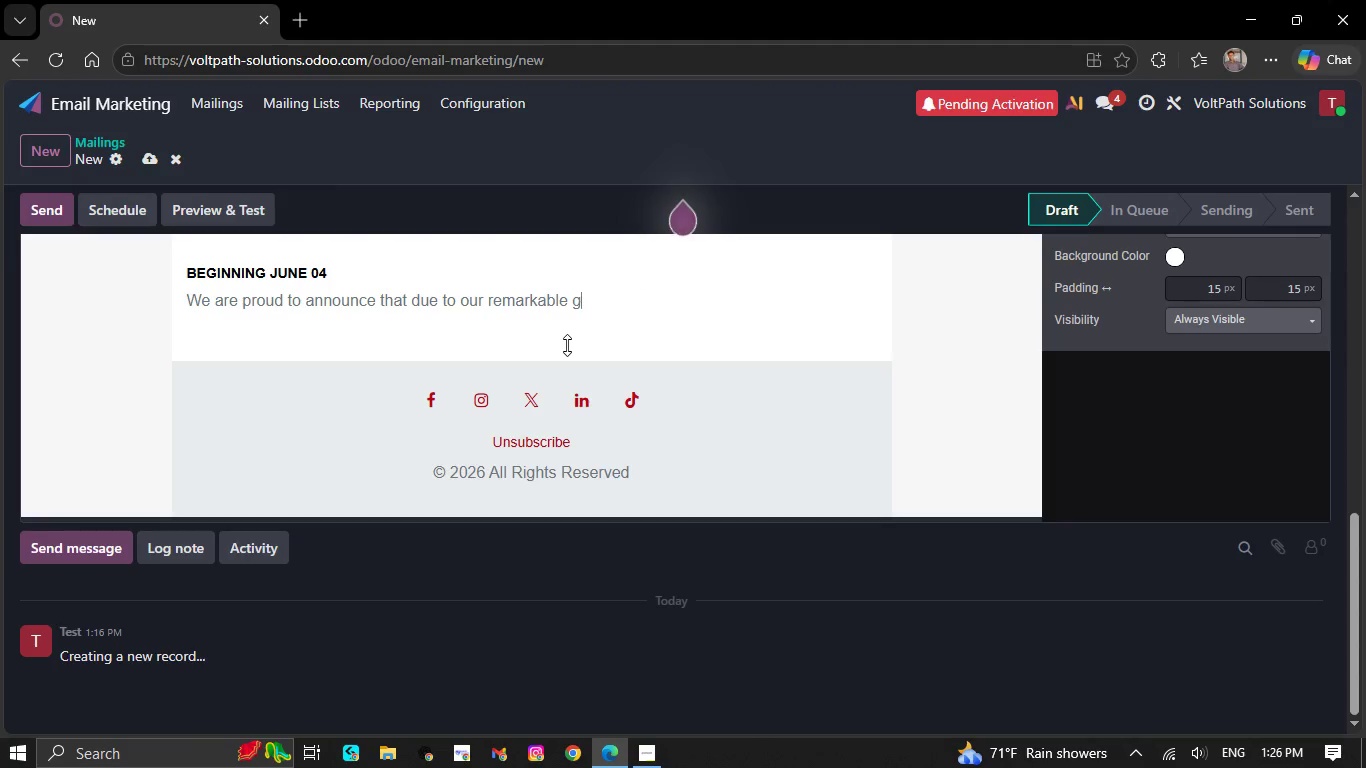 
key(Backspace)
 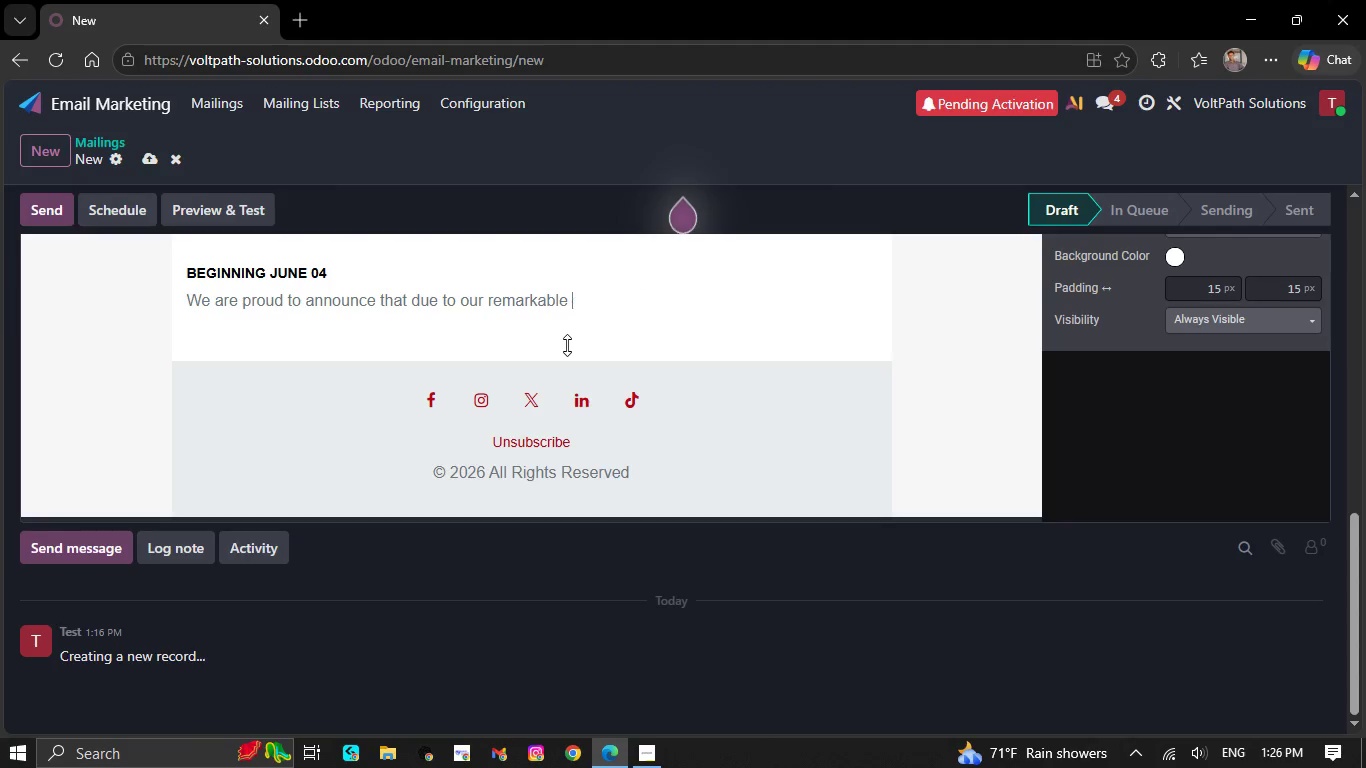 
key(Backspace)
 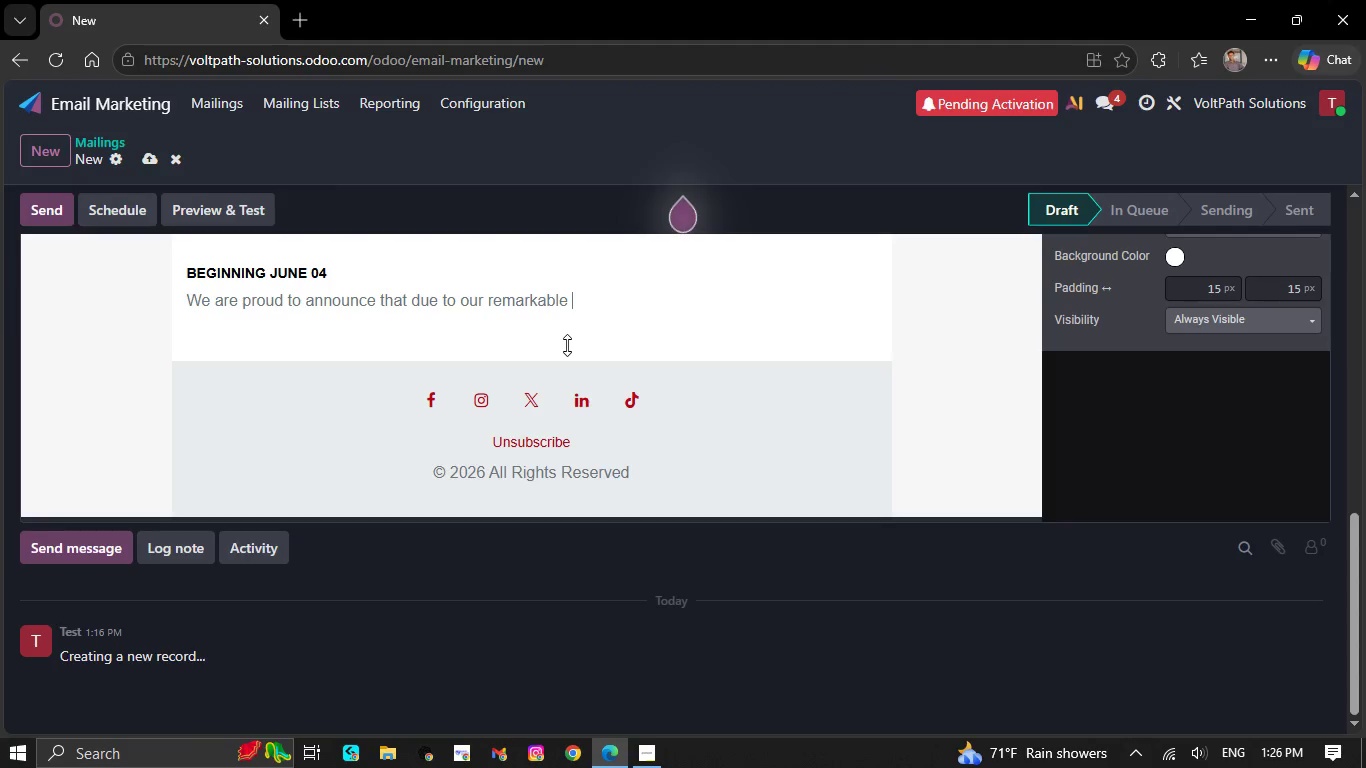 
key(Backspace)
 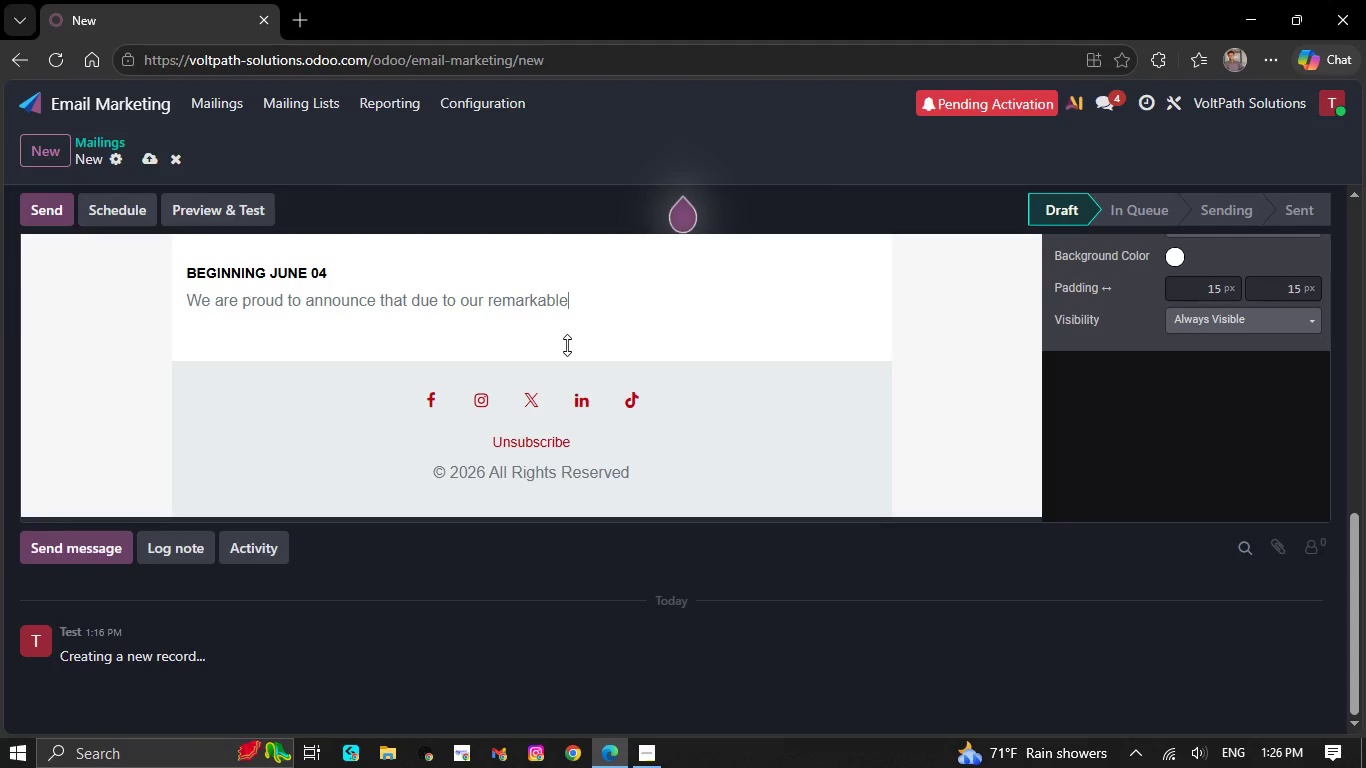 
key(Backspace)
 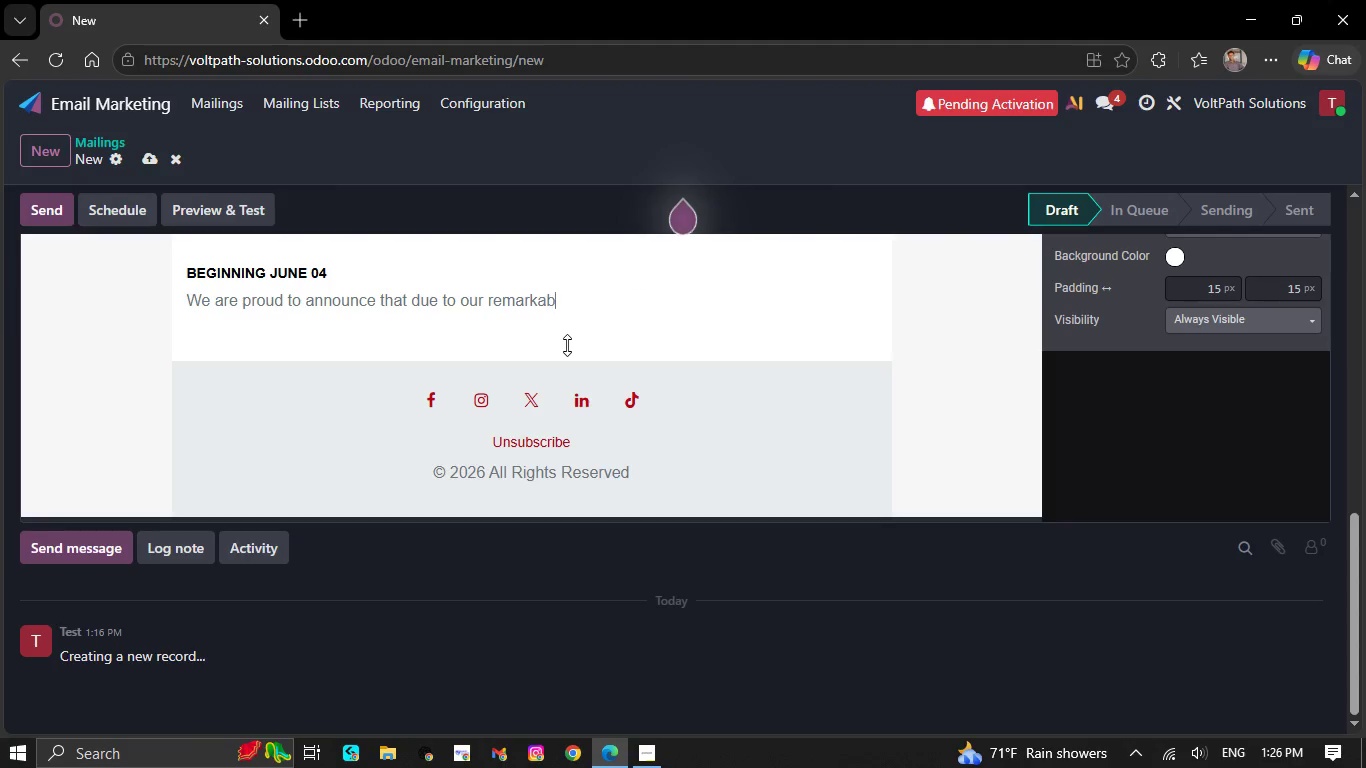 
key(Backspace)
 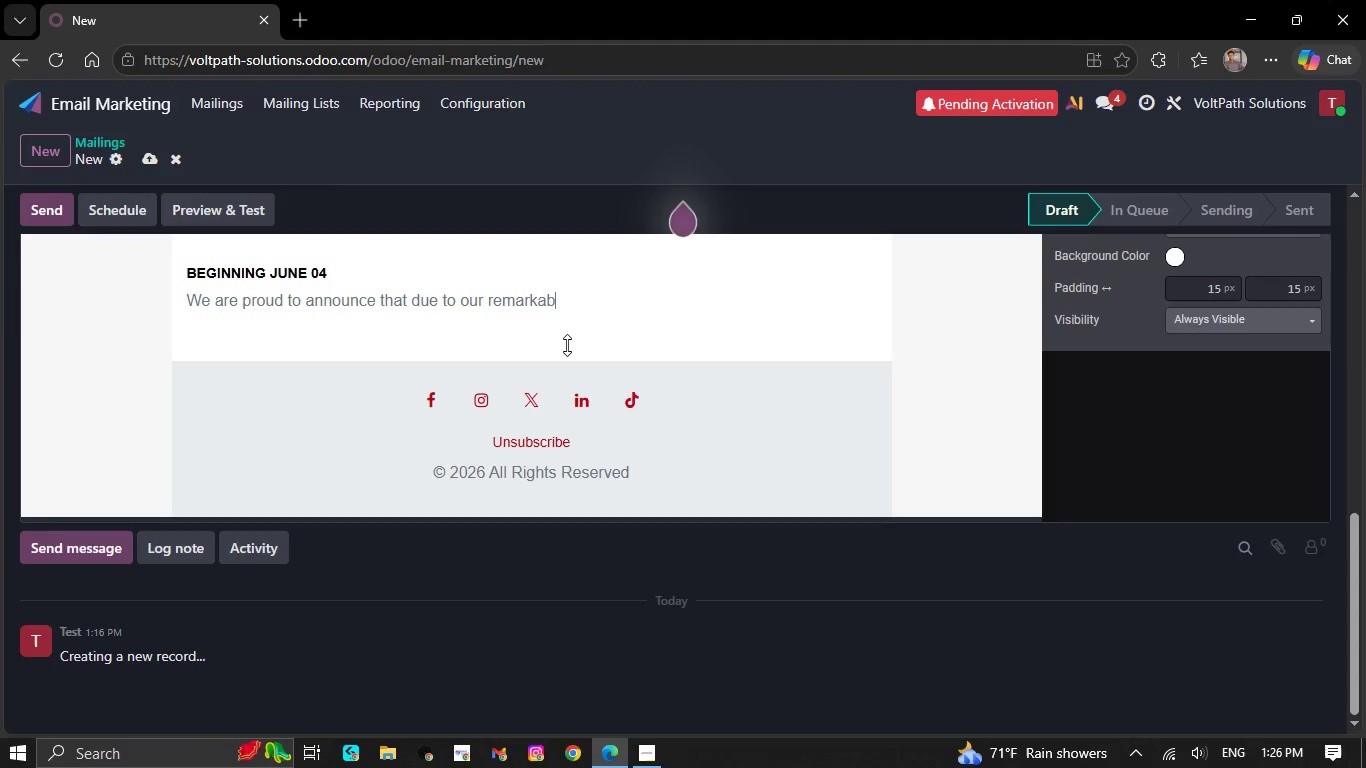 
key(Backspace)
 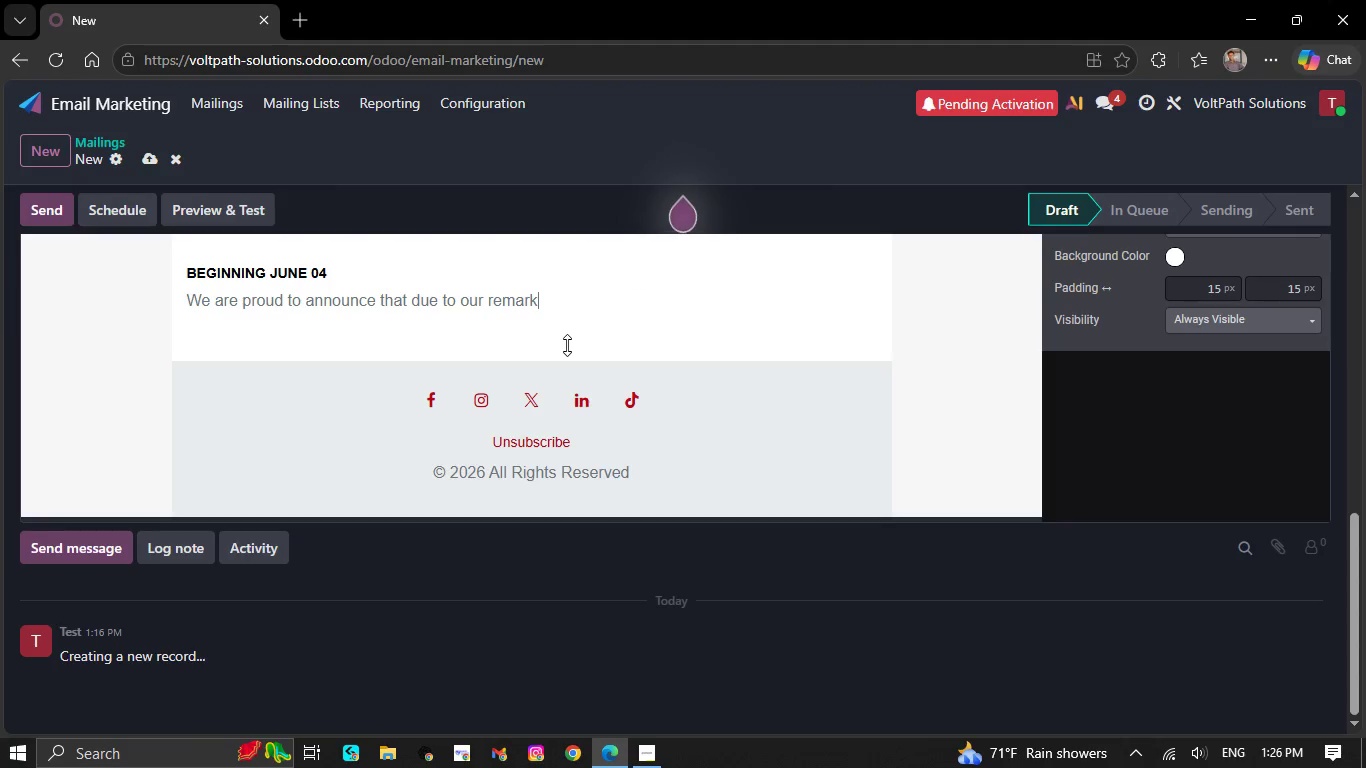 
key(Backspace)
 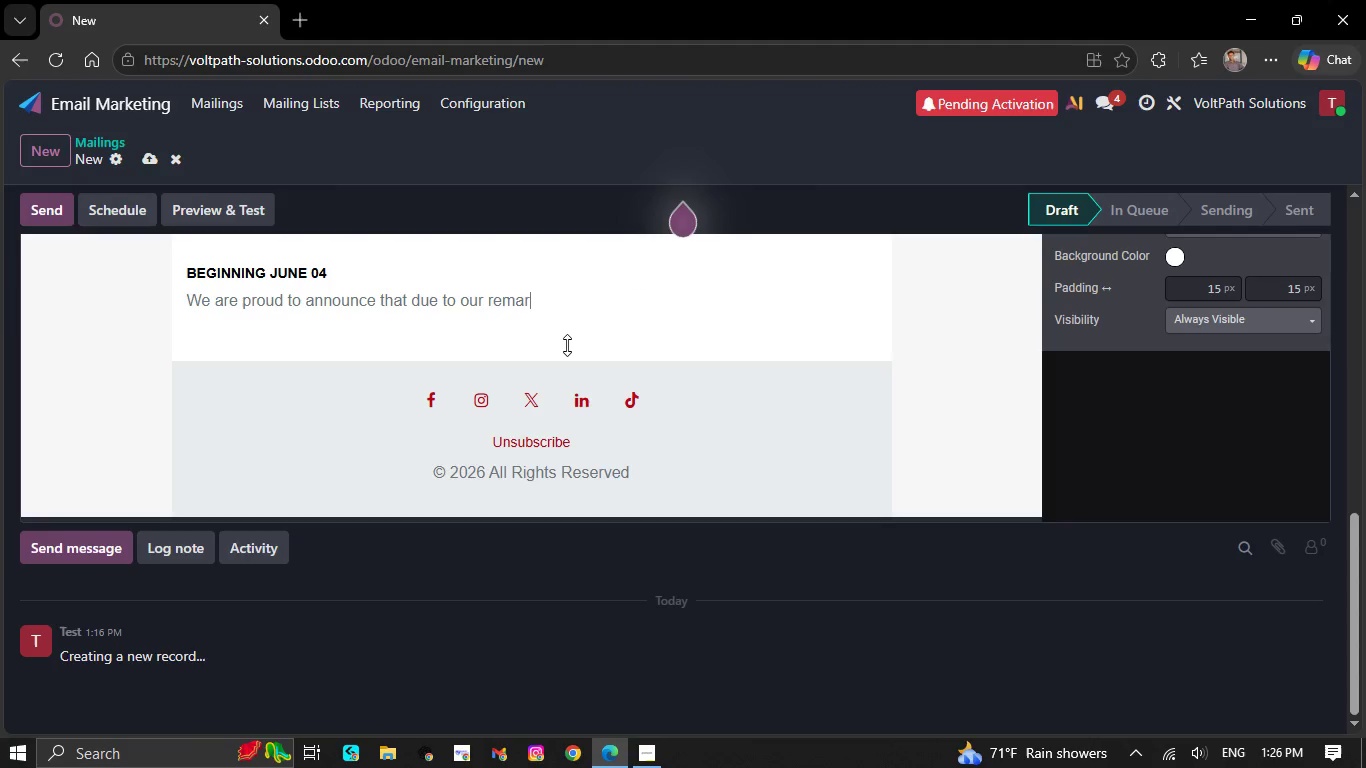 
key(Backspace)
 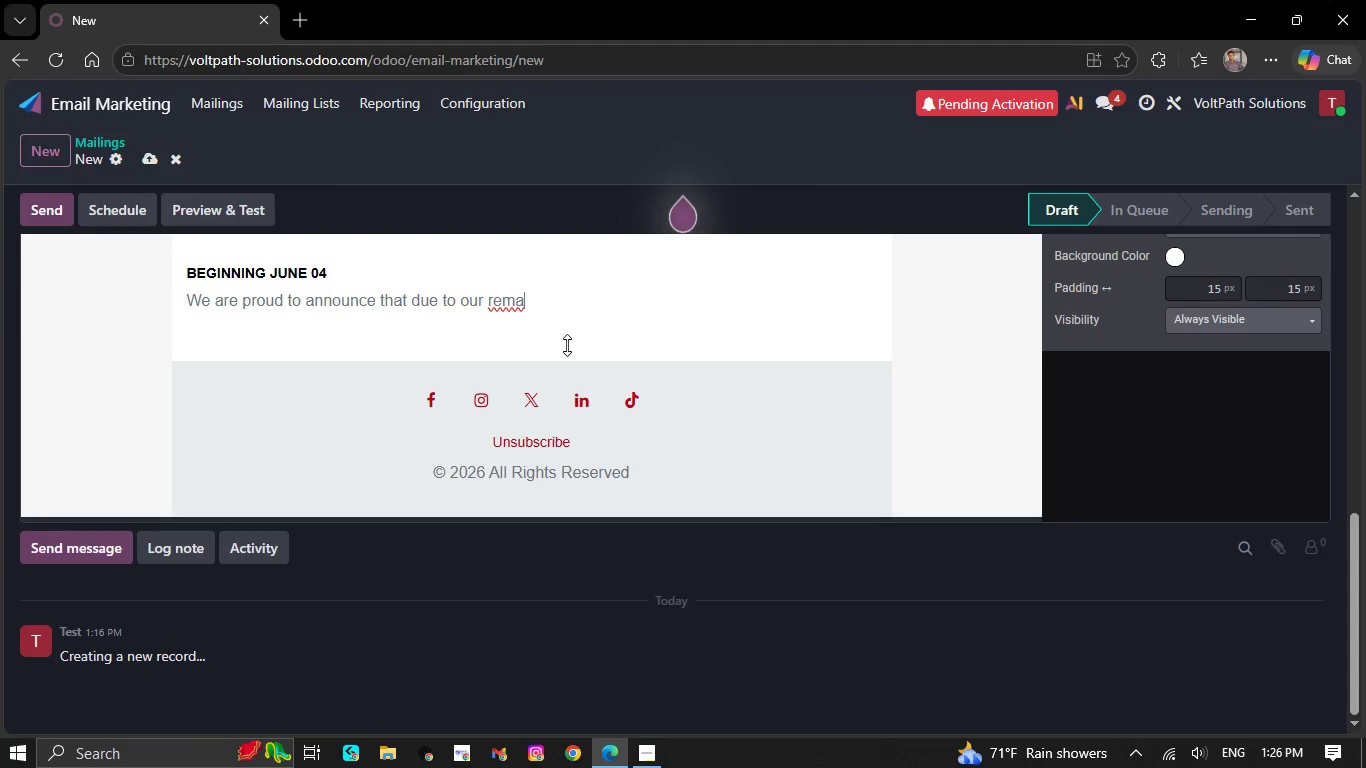 
key(Backspace)
 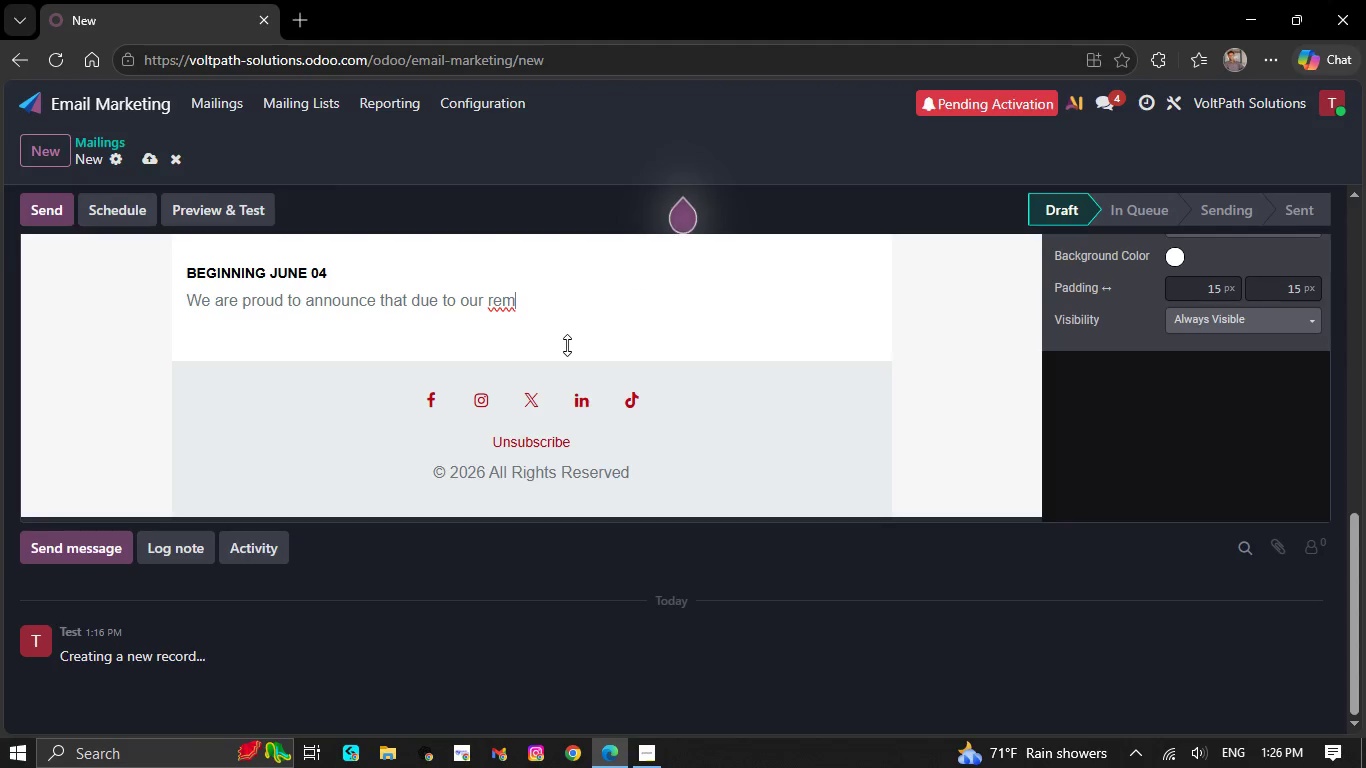 
key(Backspace)
 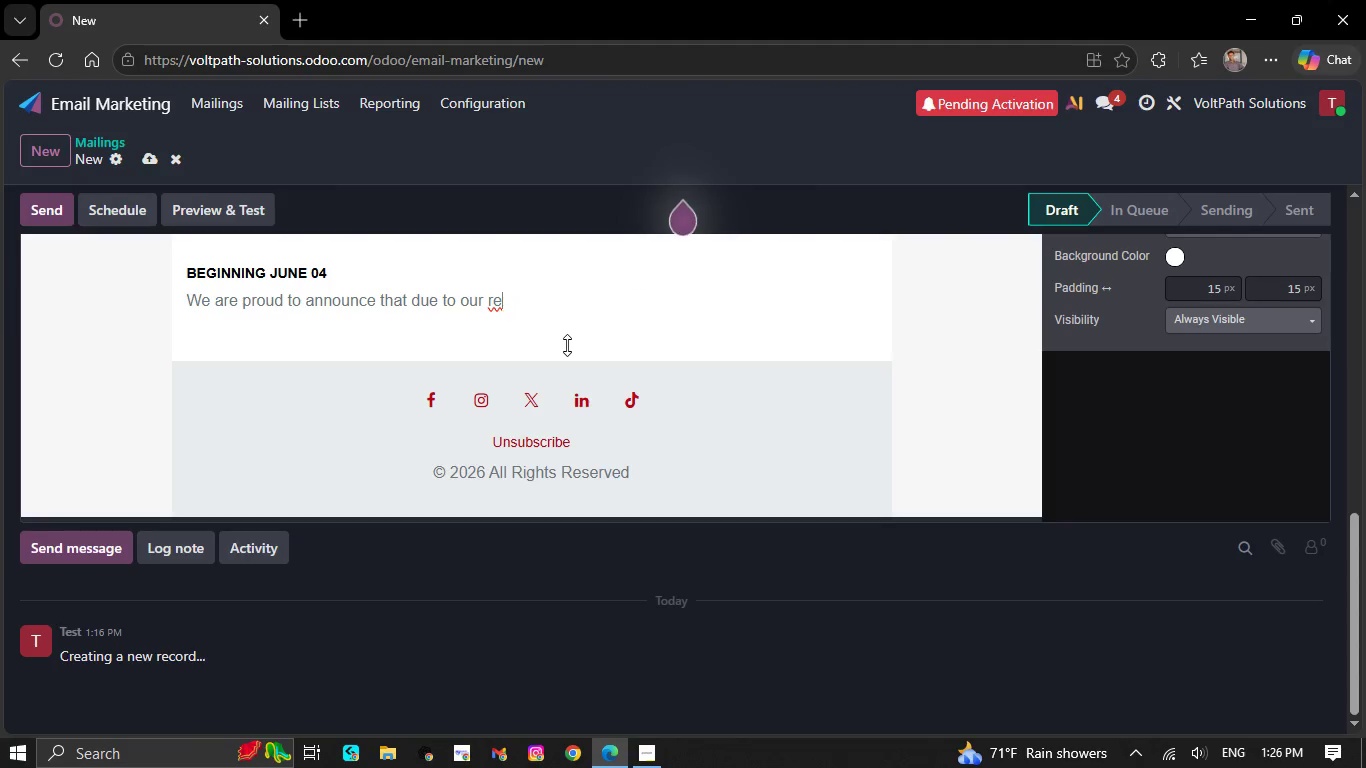 
key(Backspace)
 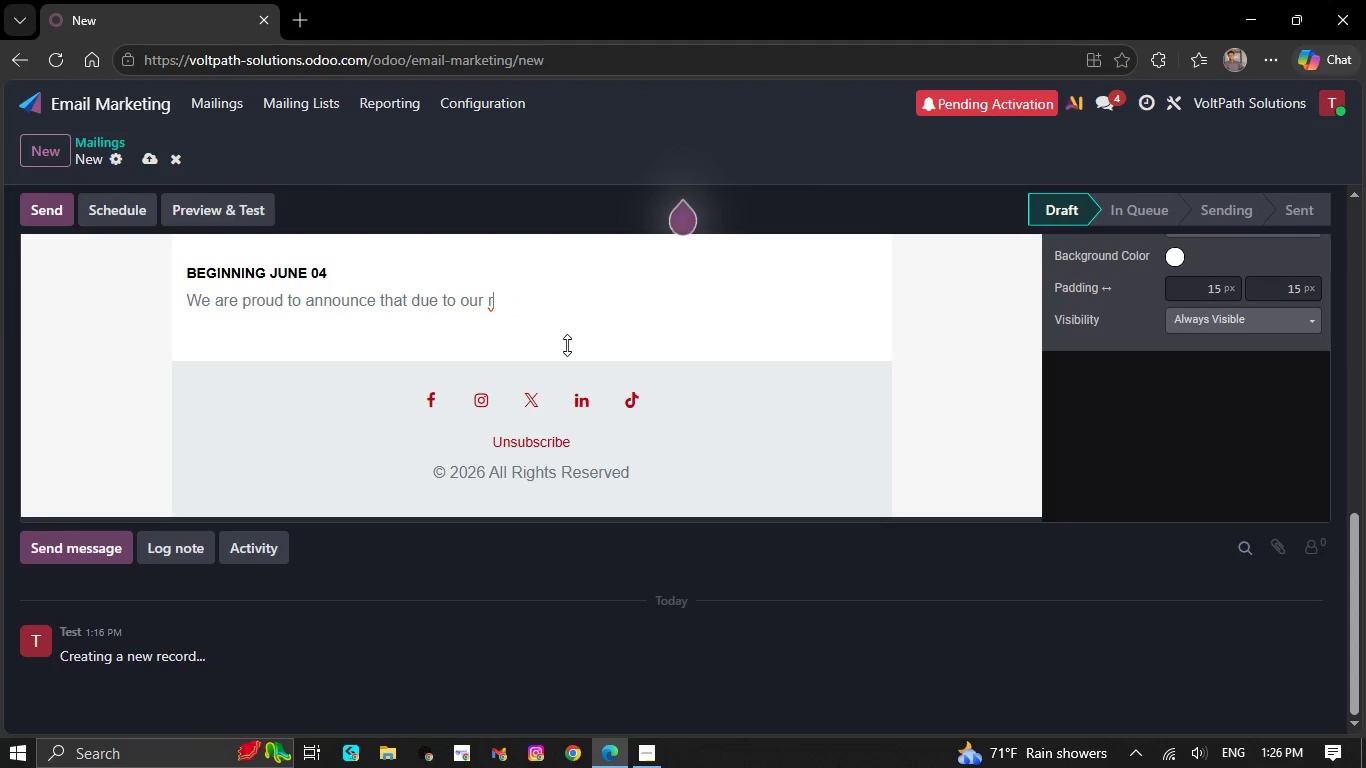 
key(Backspace)
 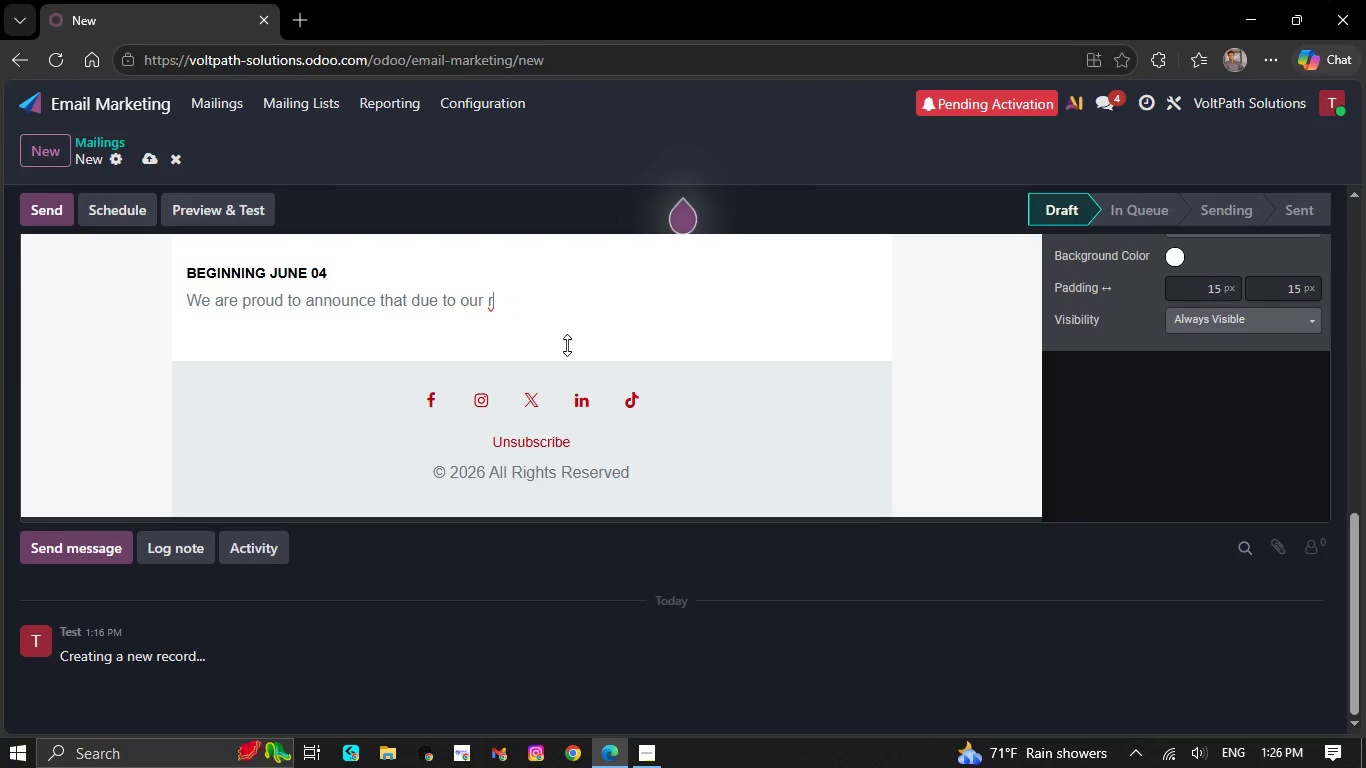 
key(Backspace)
 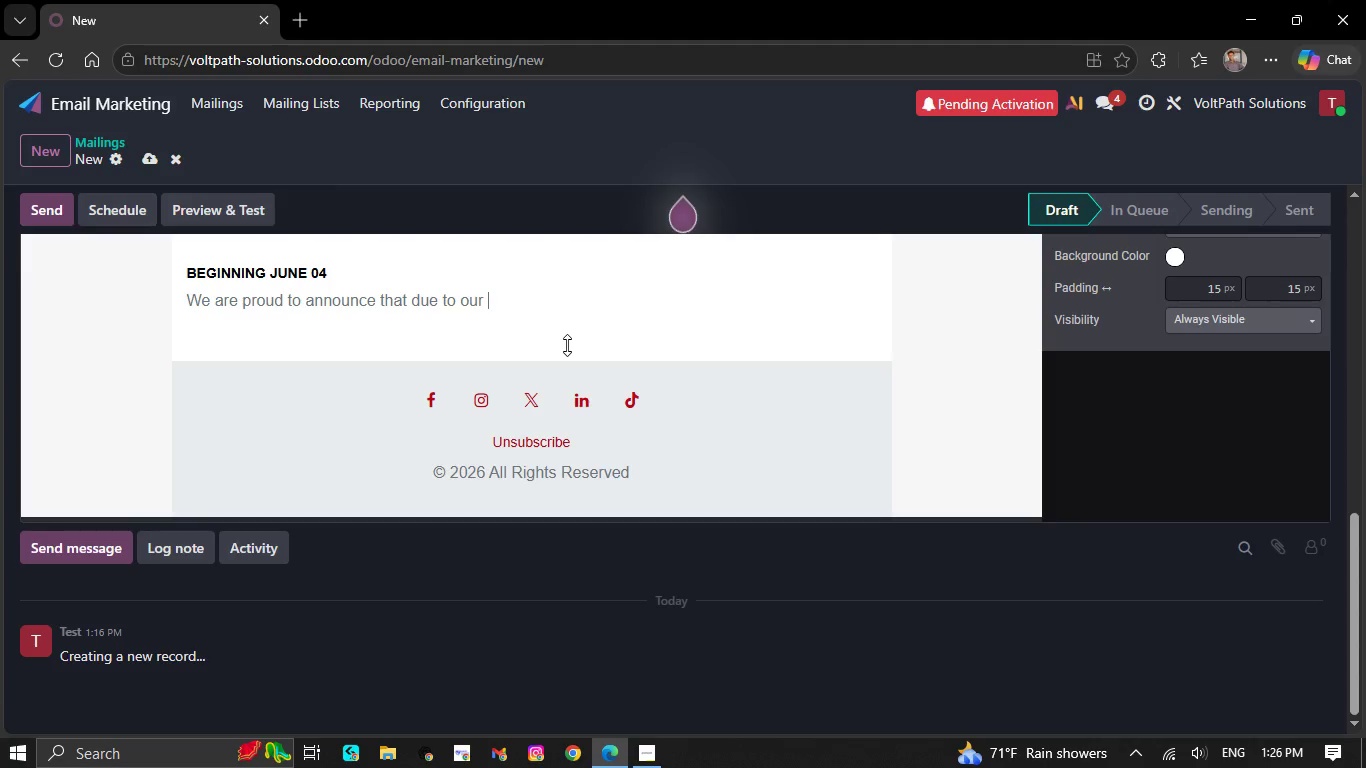 
key(Backspace)
 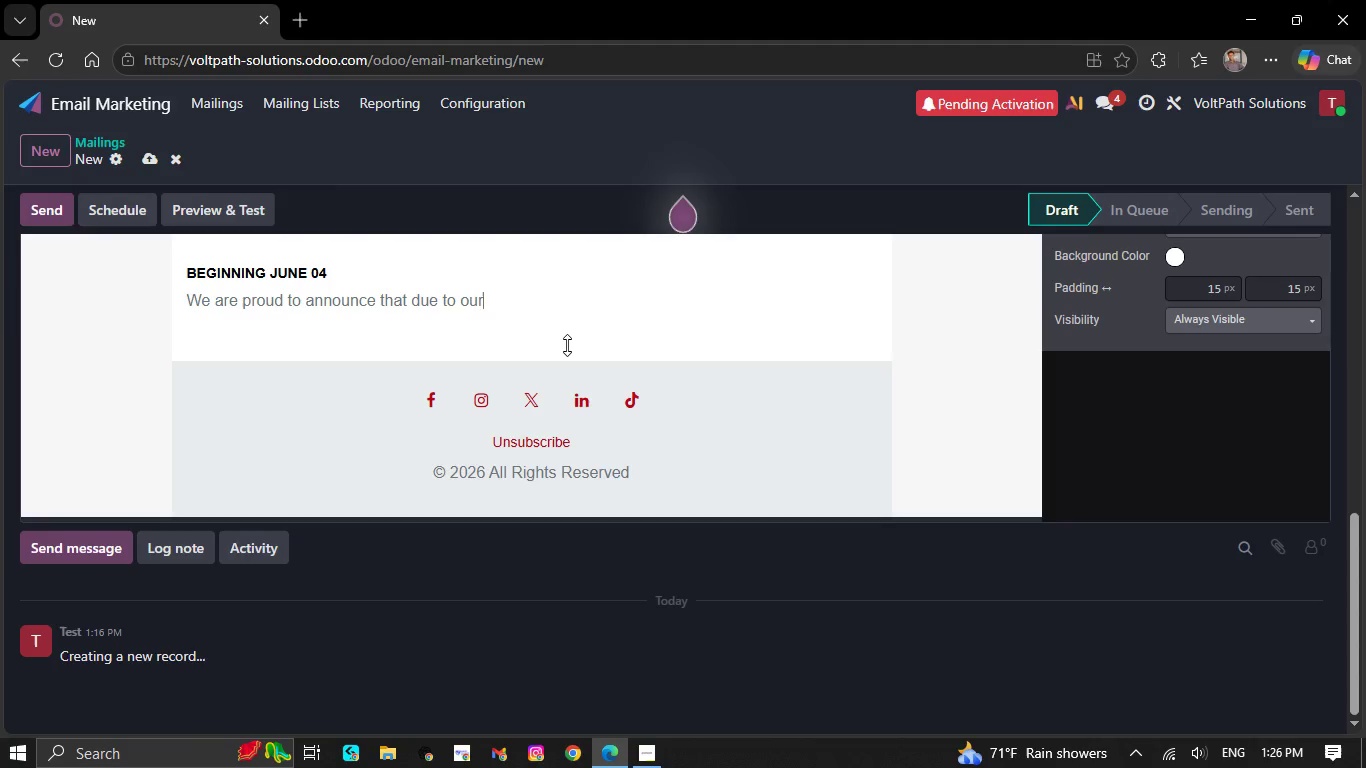 
key(Backspace)
 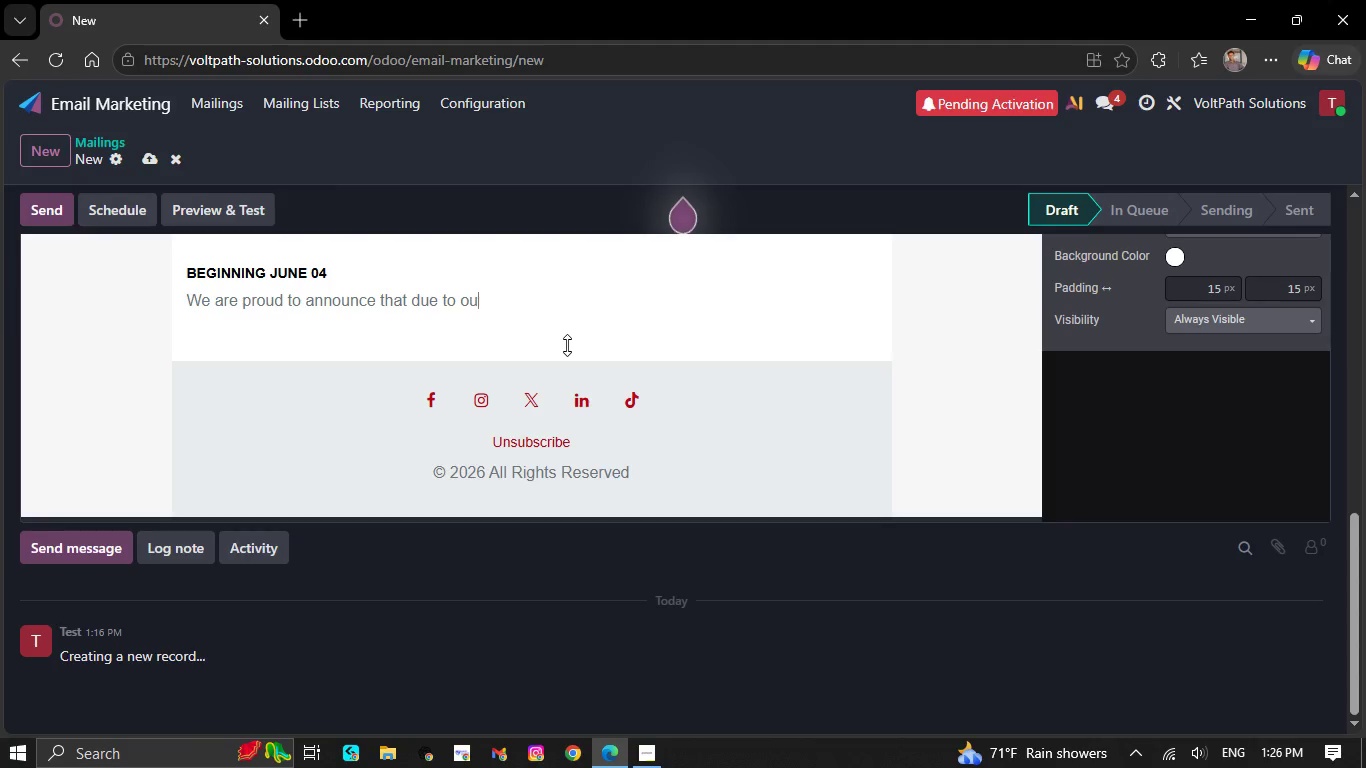 
key(Backspace)
 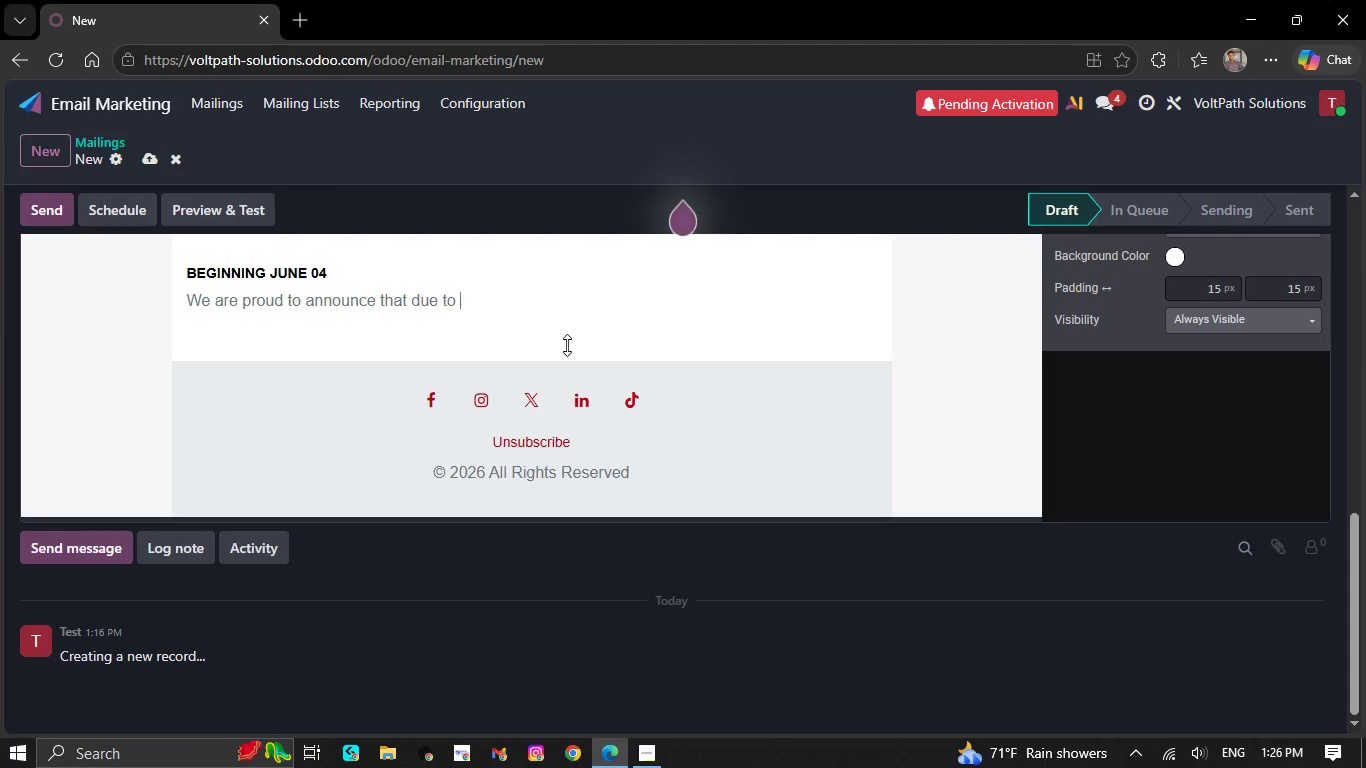 
key(Backspace)
 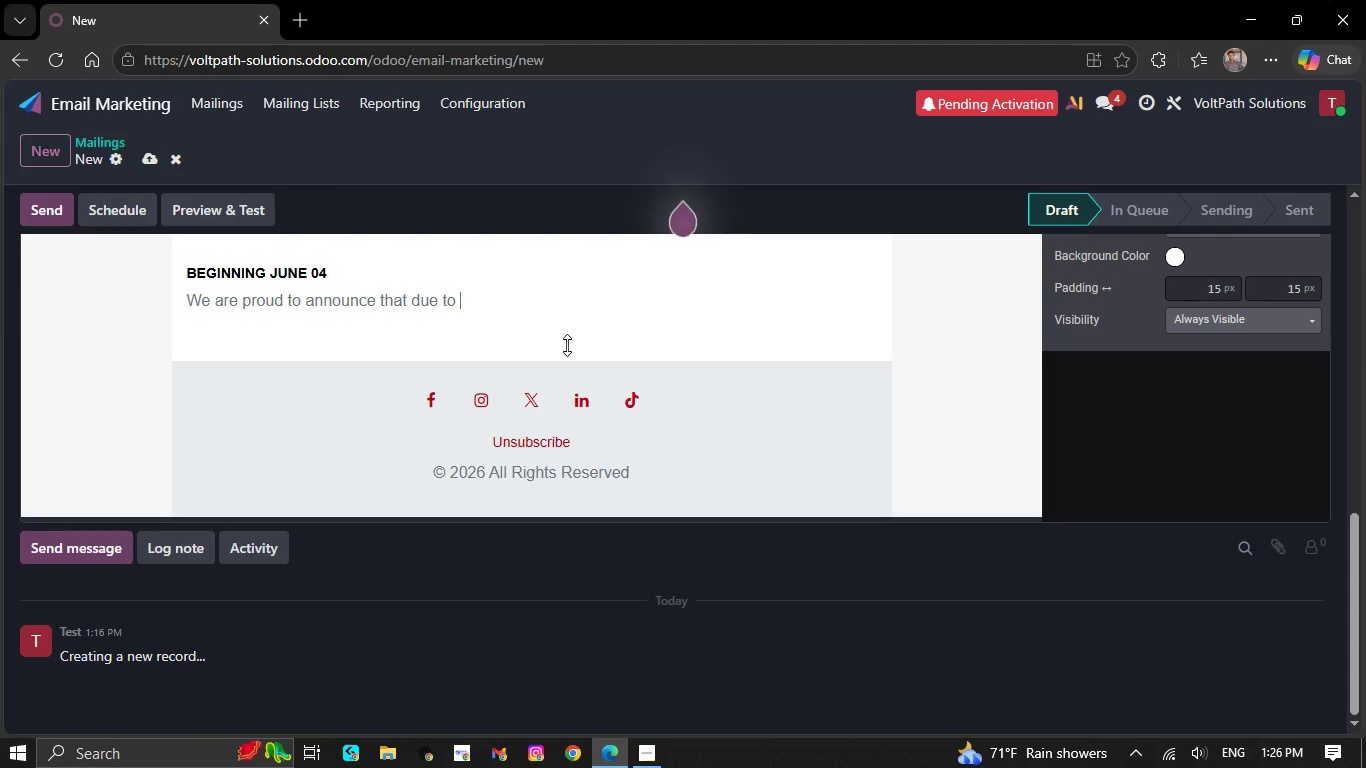 
key(Backspace)
 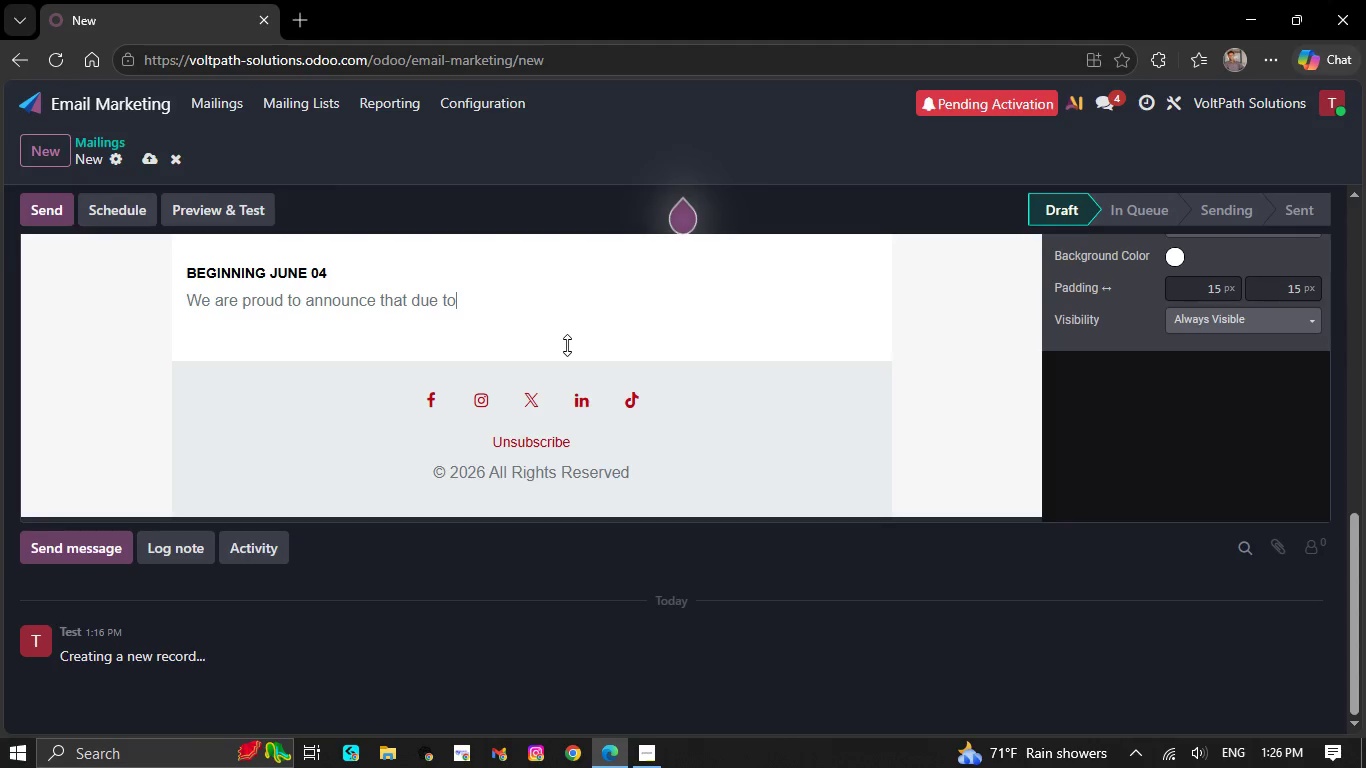 
key(Backspace)
 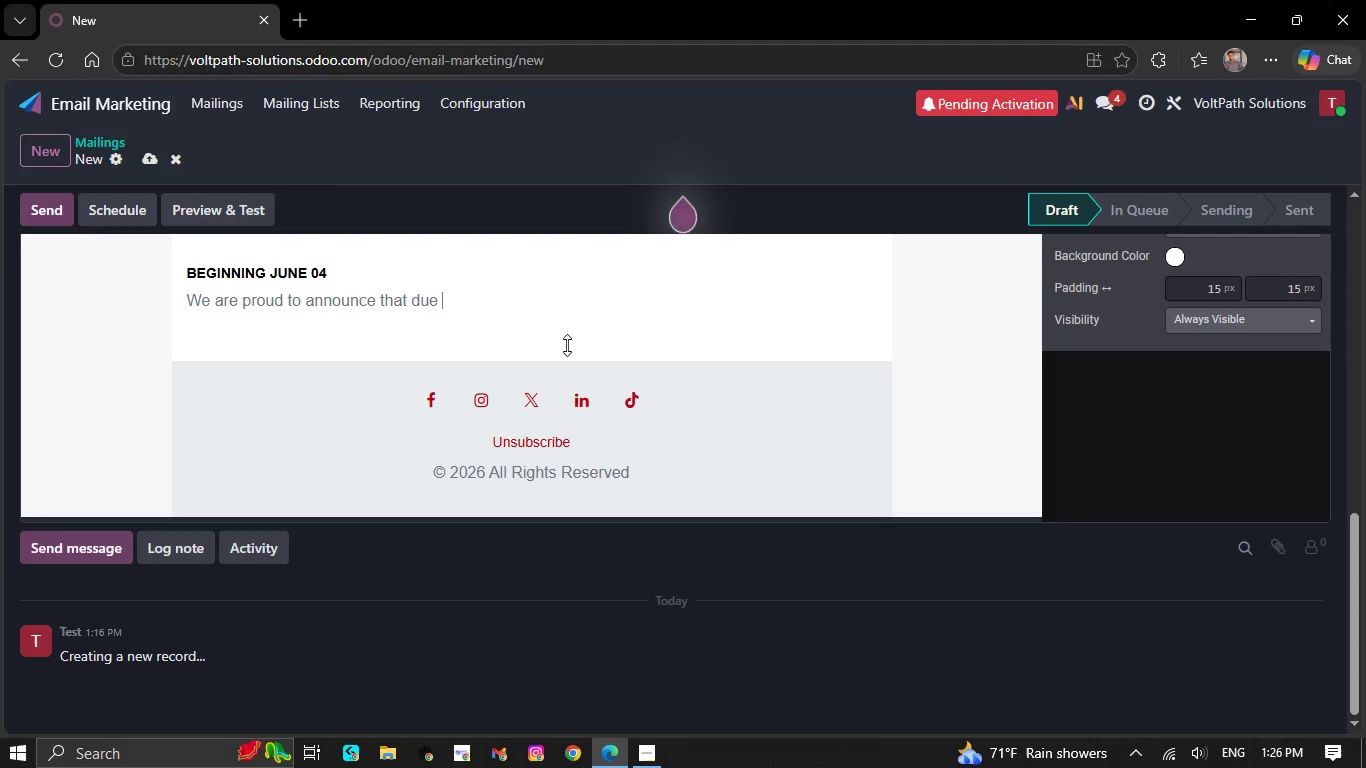 
key(Backspace)
 